 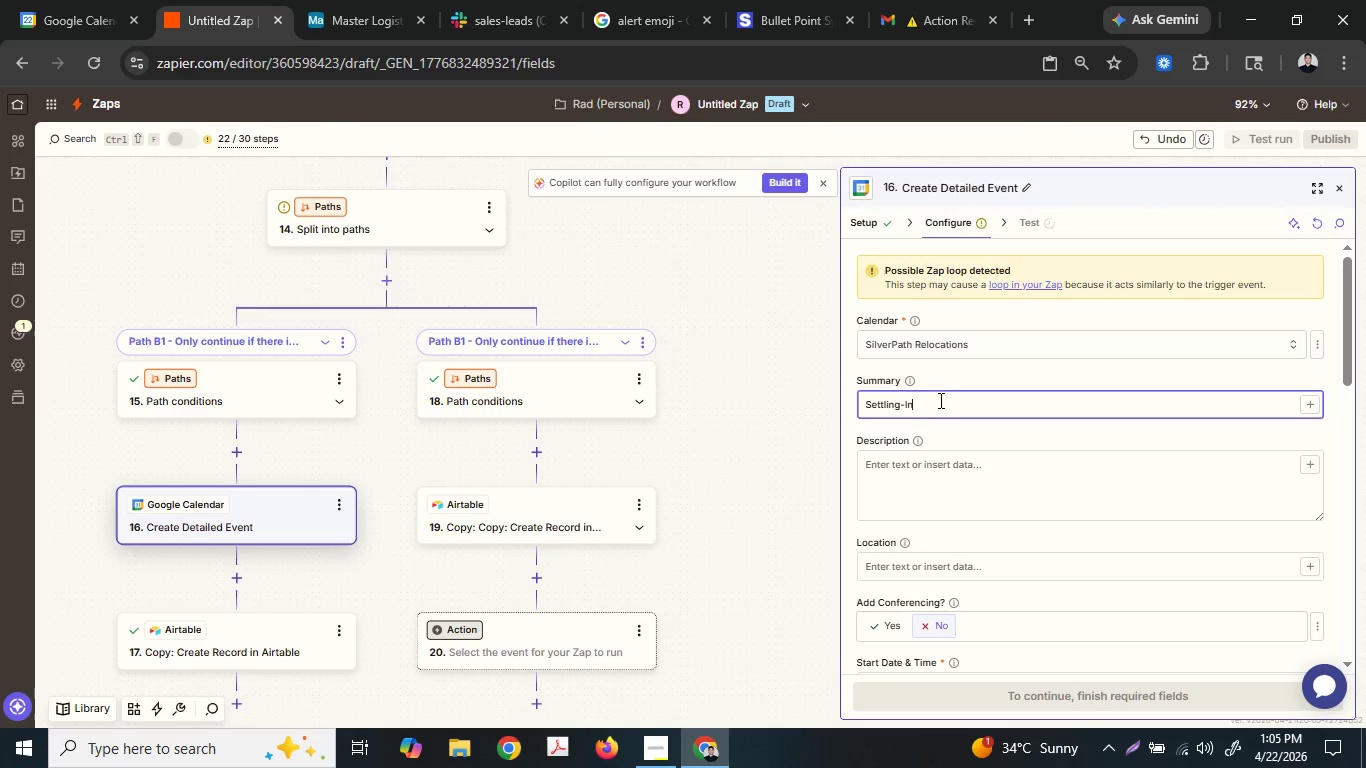 
type( Follow)
 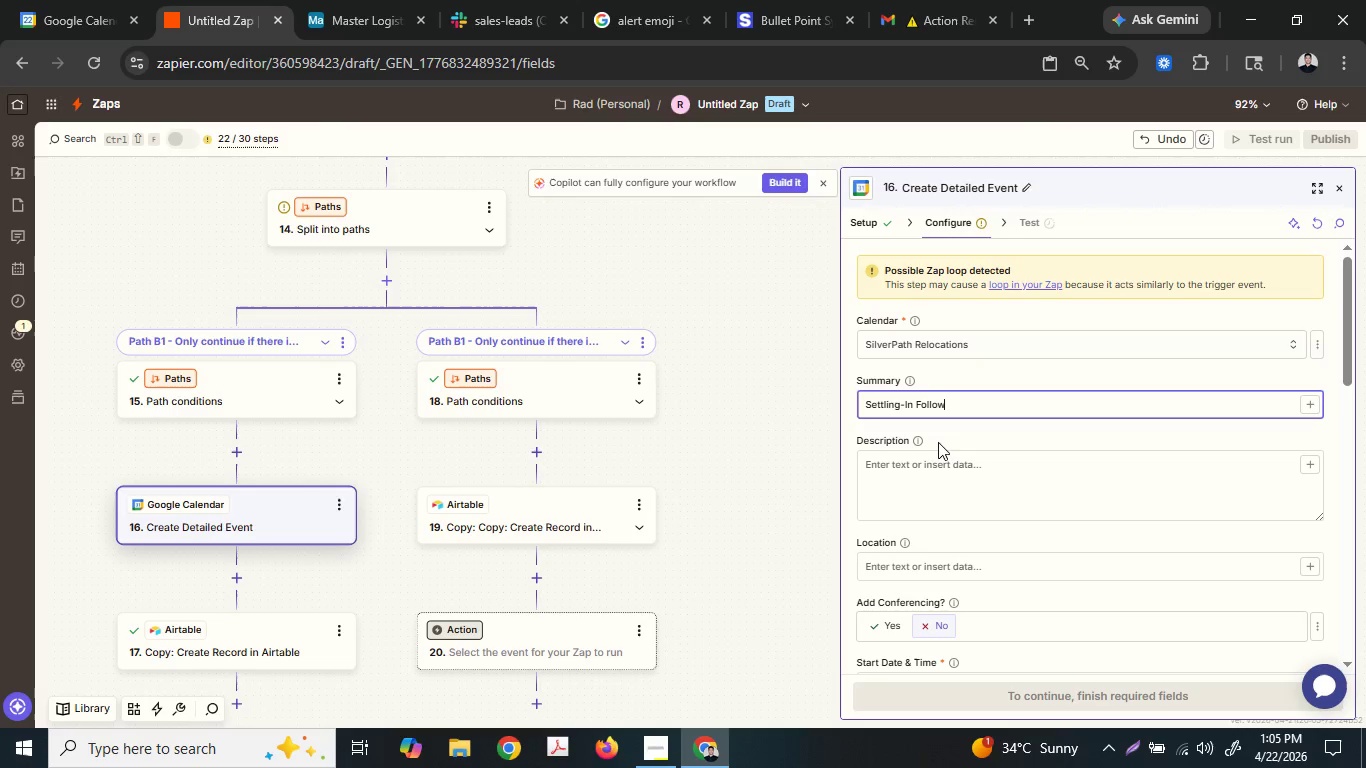 
type(-Up for)
 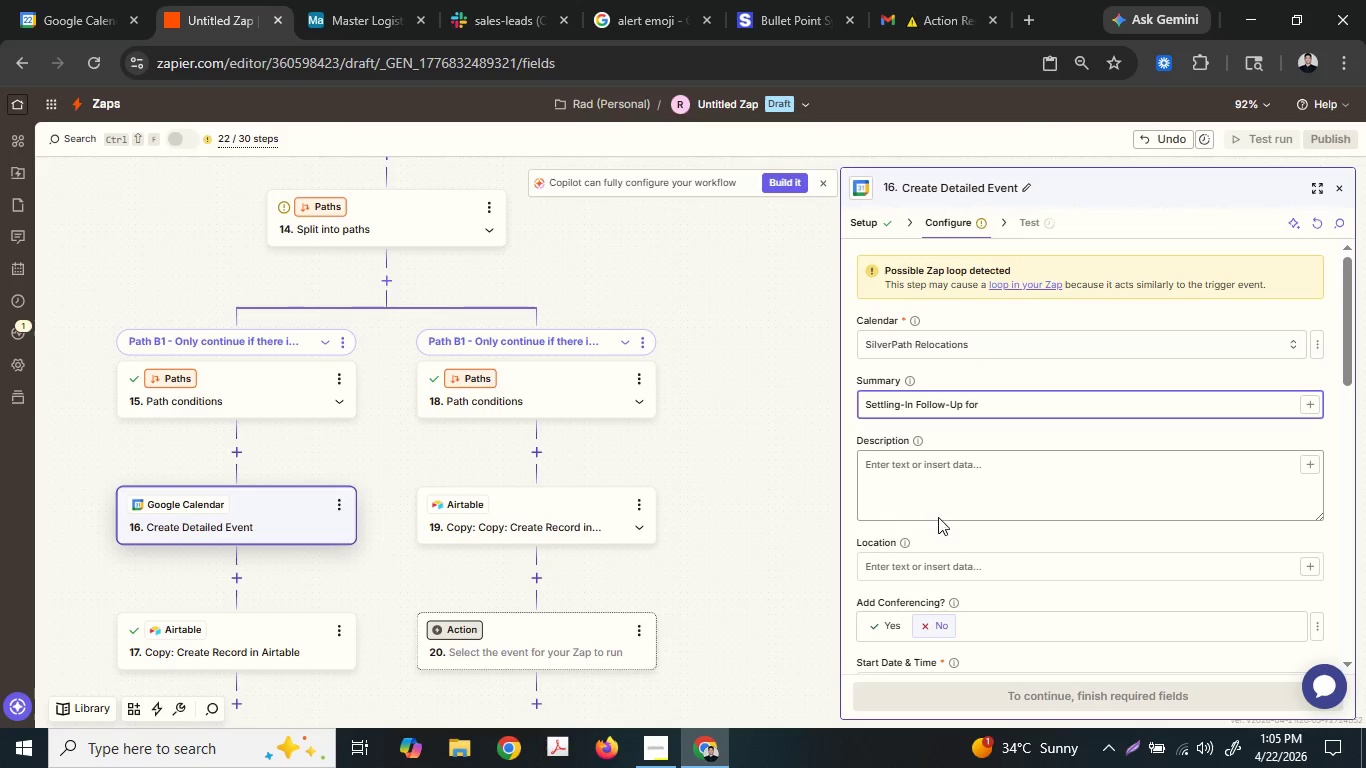 
key(Space)
 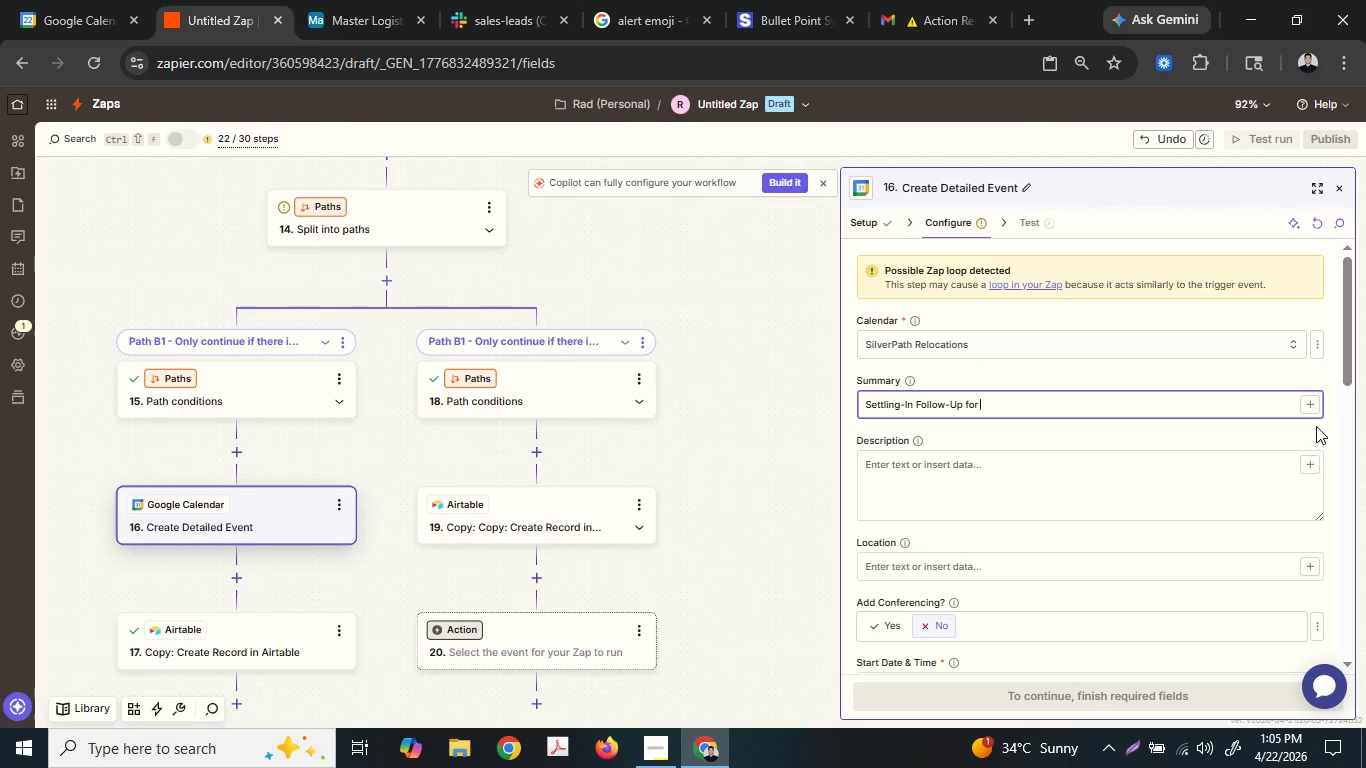 
left_click([1312, 396])
 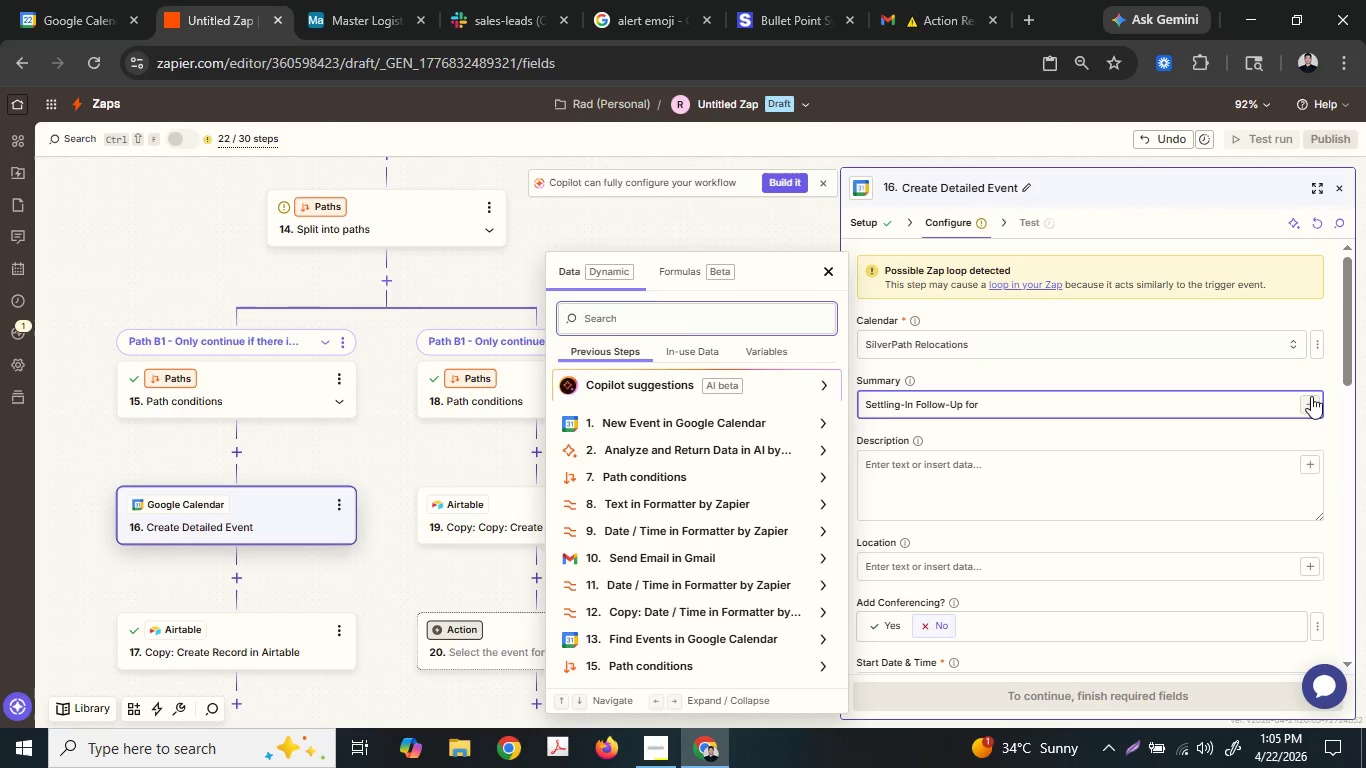 
type(cli)
 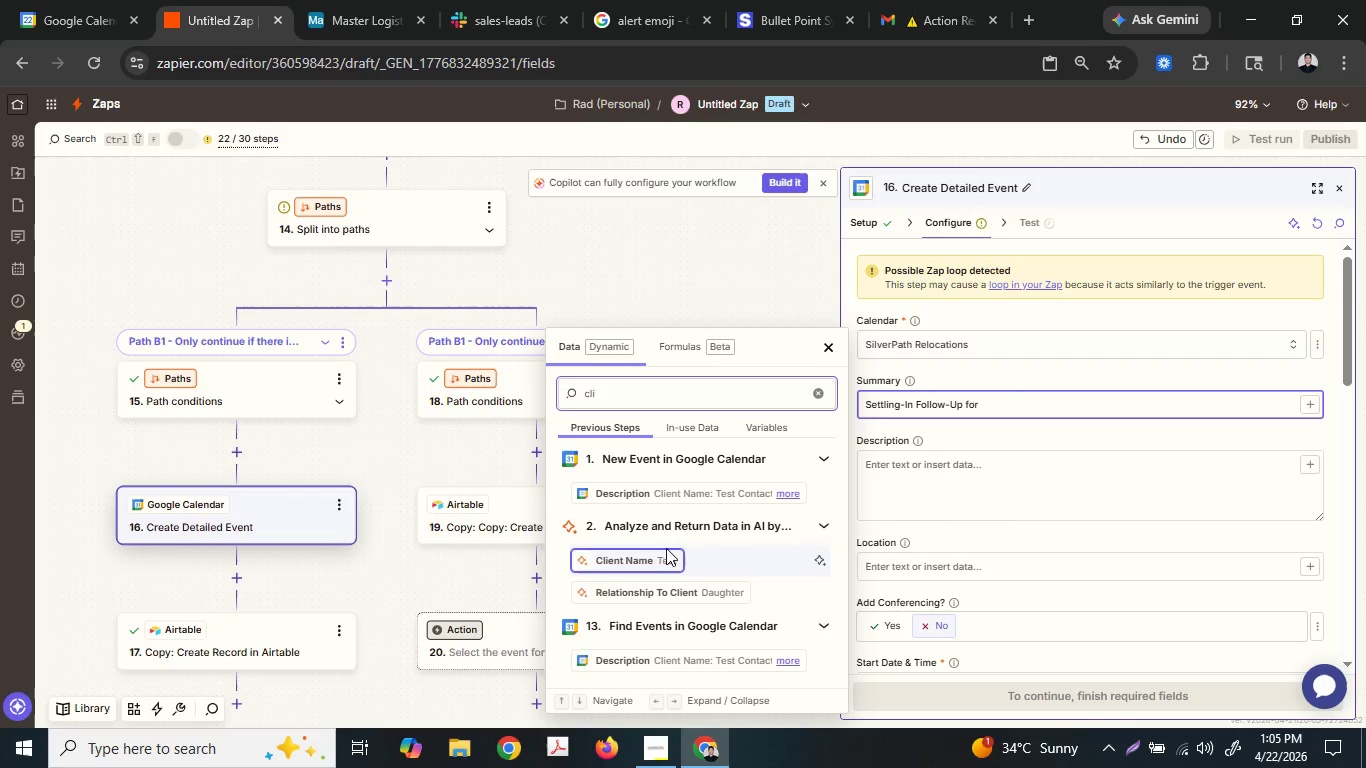 
left_click([655, 558])
 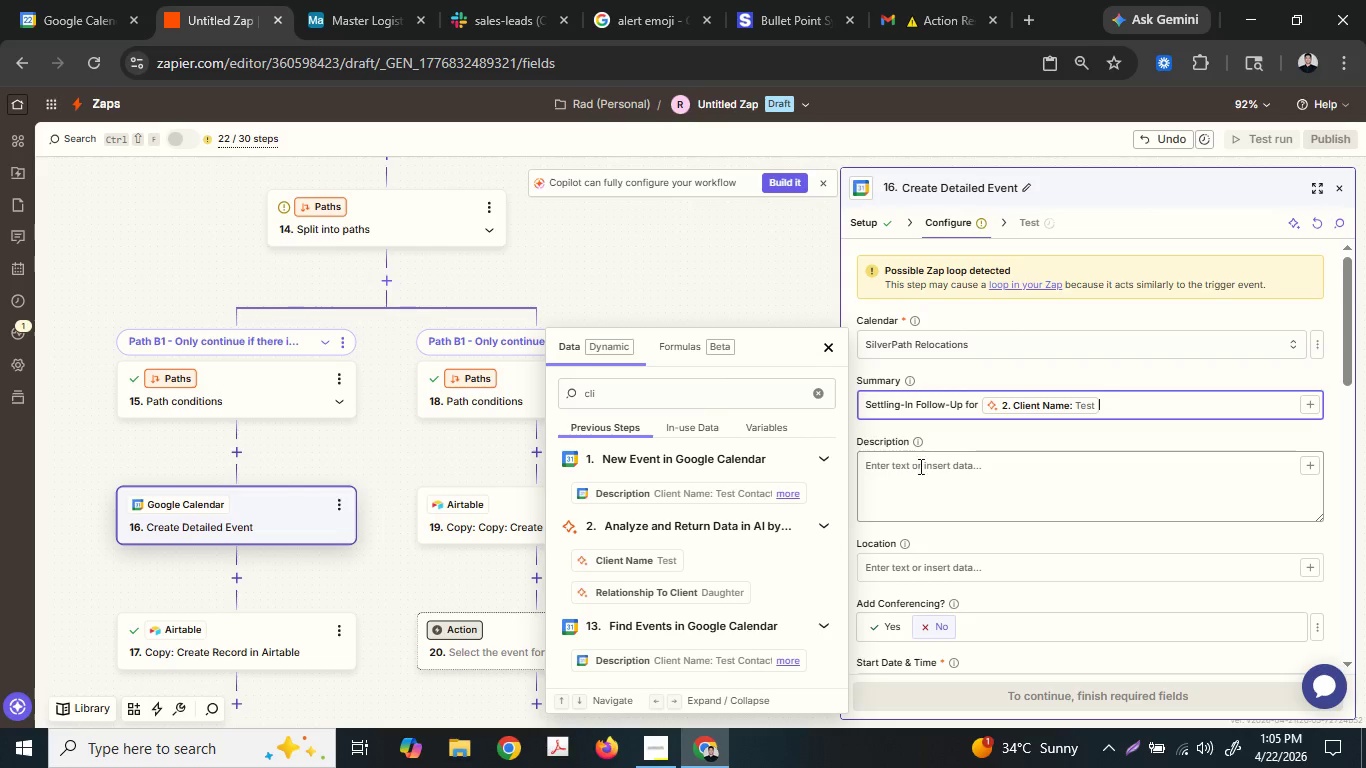 
left_click([935, 475])
 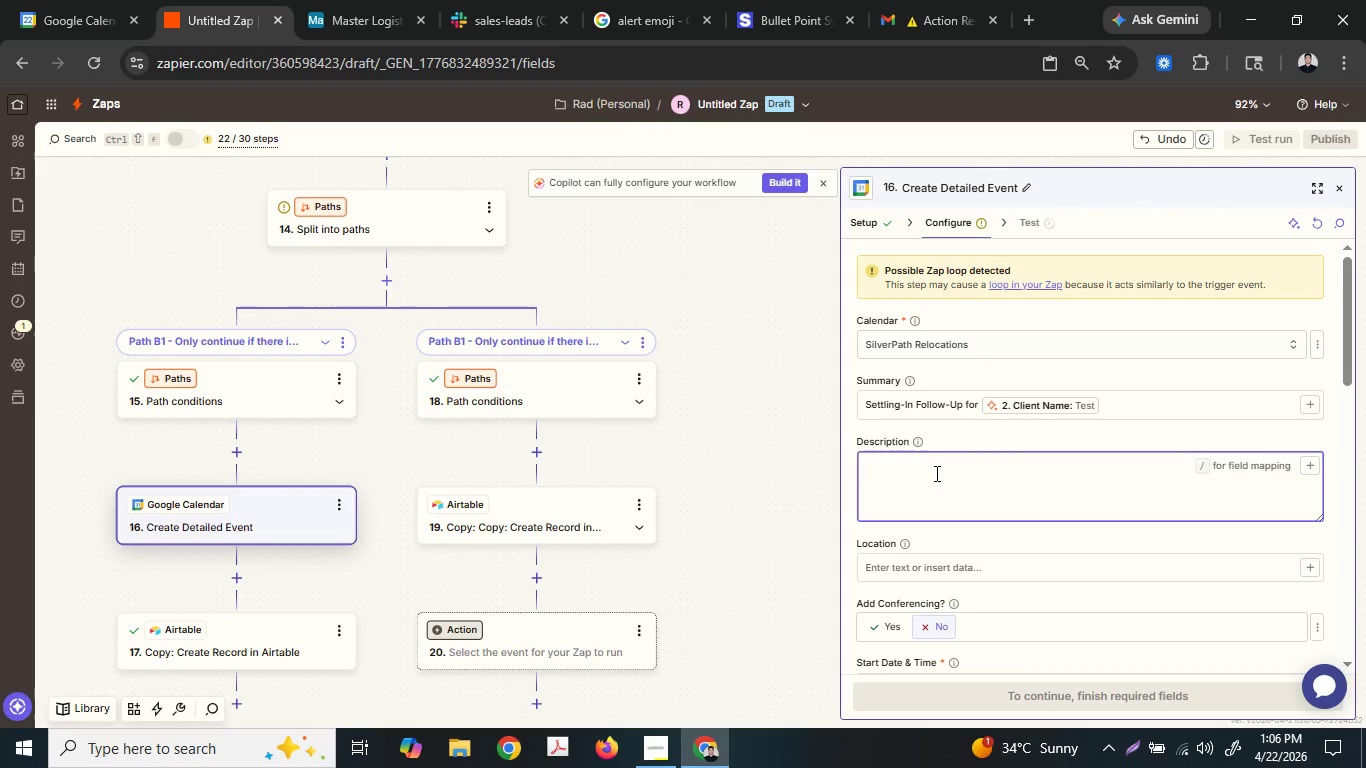 
wait(7.66)
 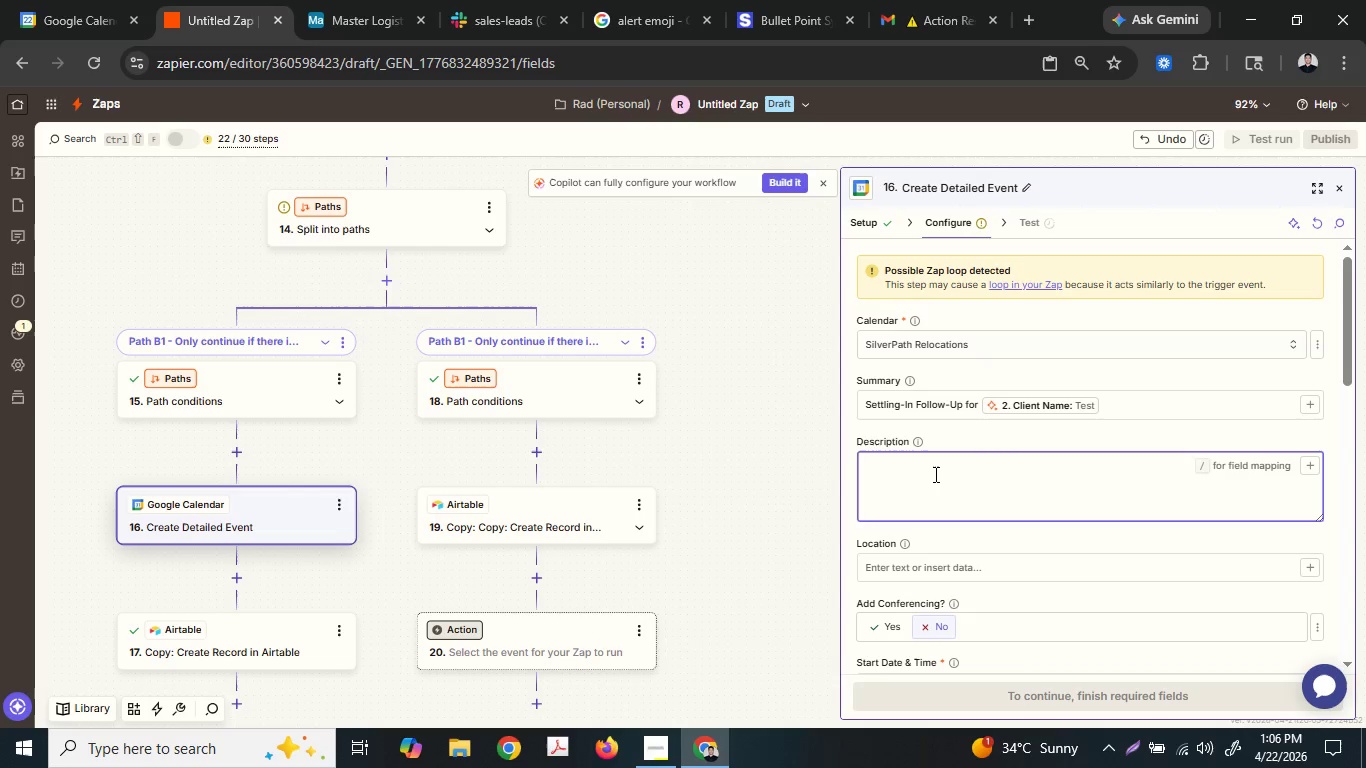 
hold_key(key=ShiftLeft, duration=0.42)
 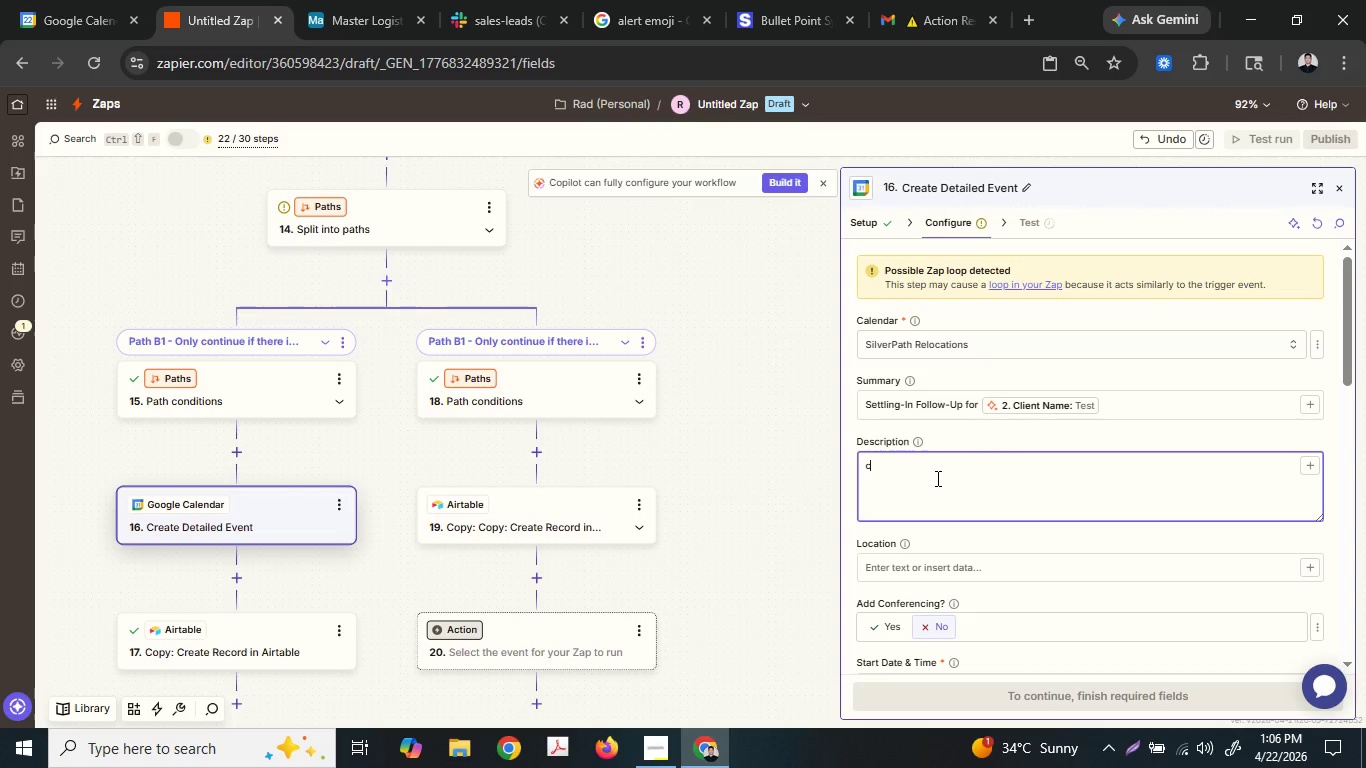 
key(C)
 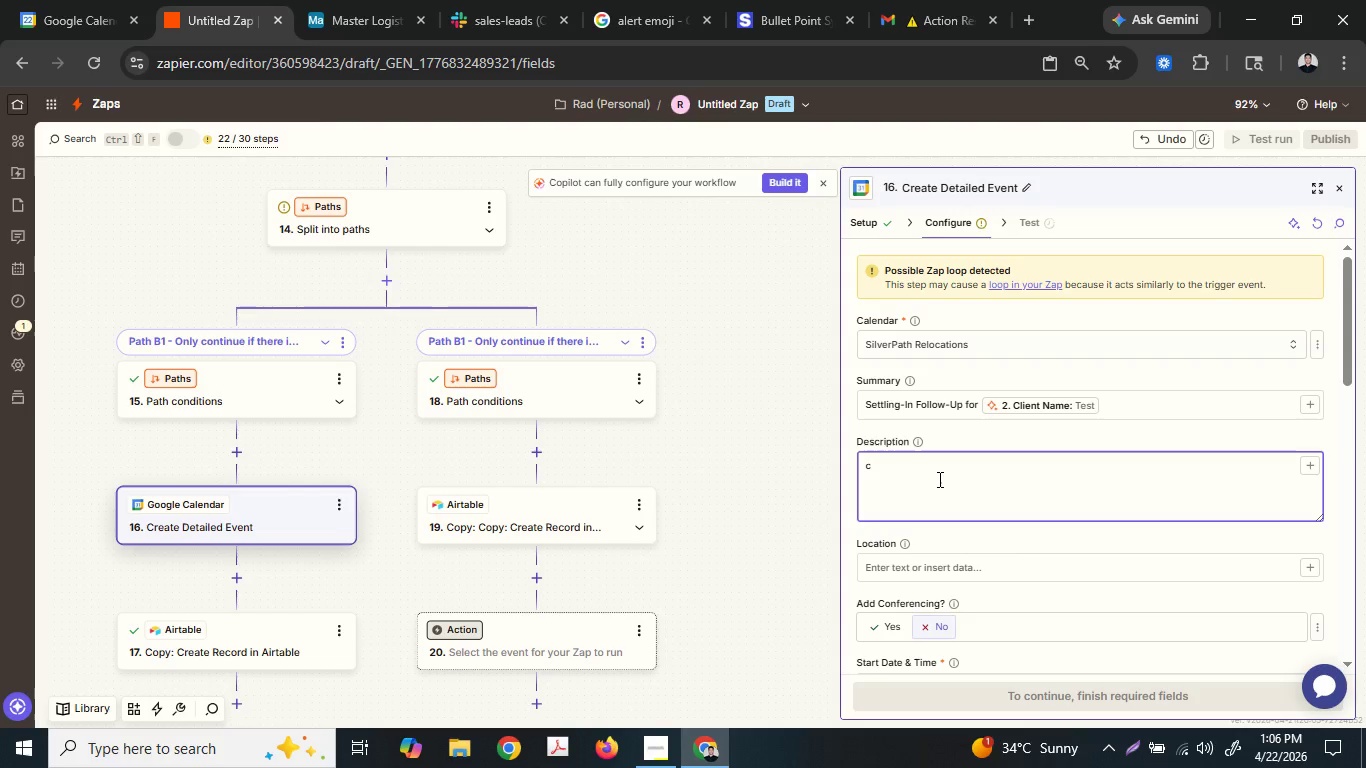 
key(Backspace)
type(Co)
 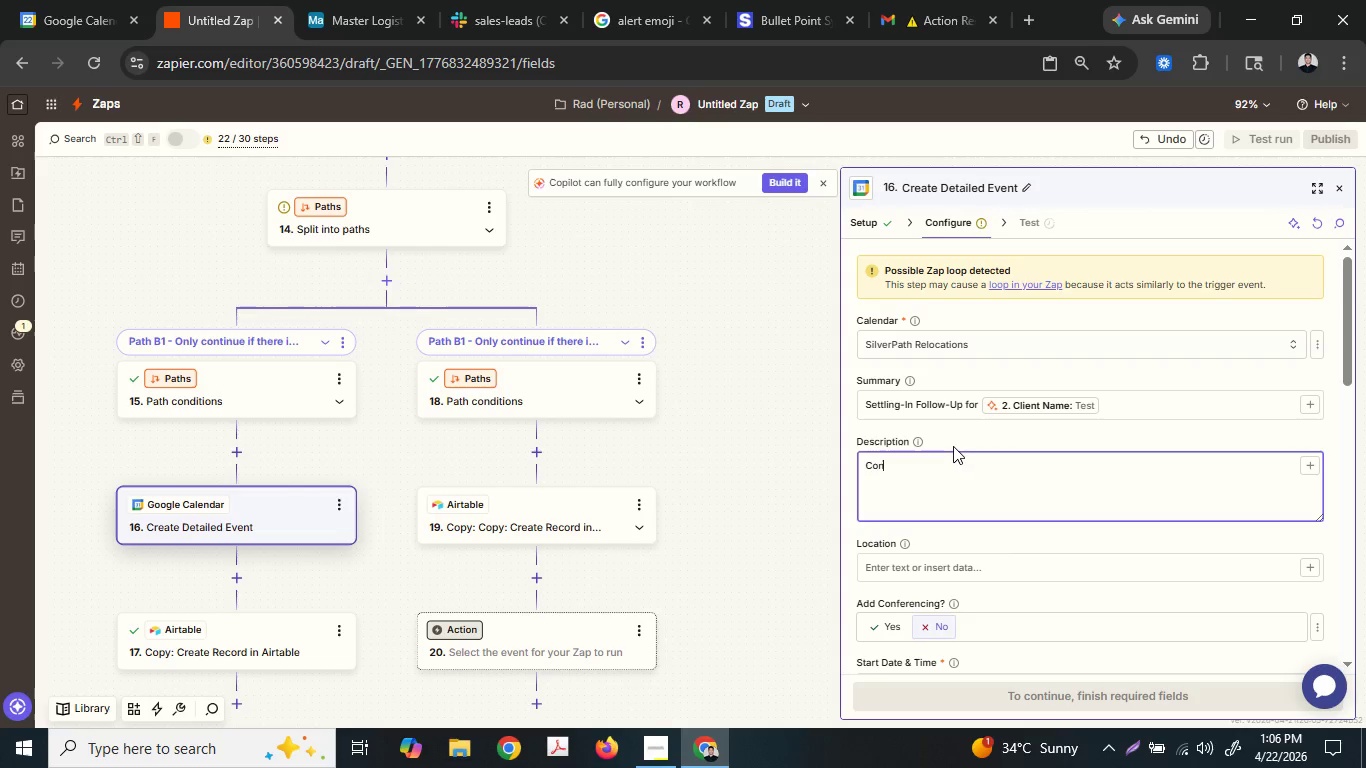 
type(ntact Name:)
 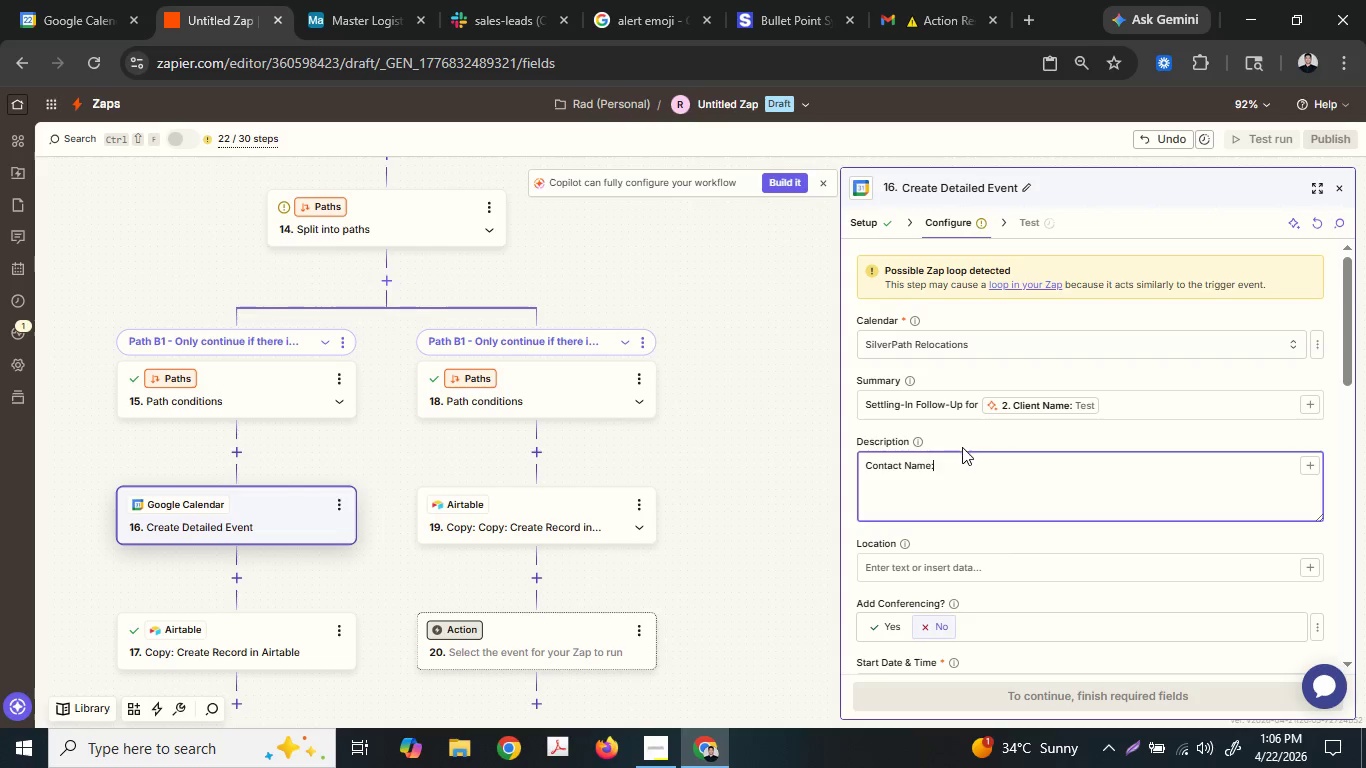 
key(Enter)
 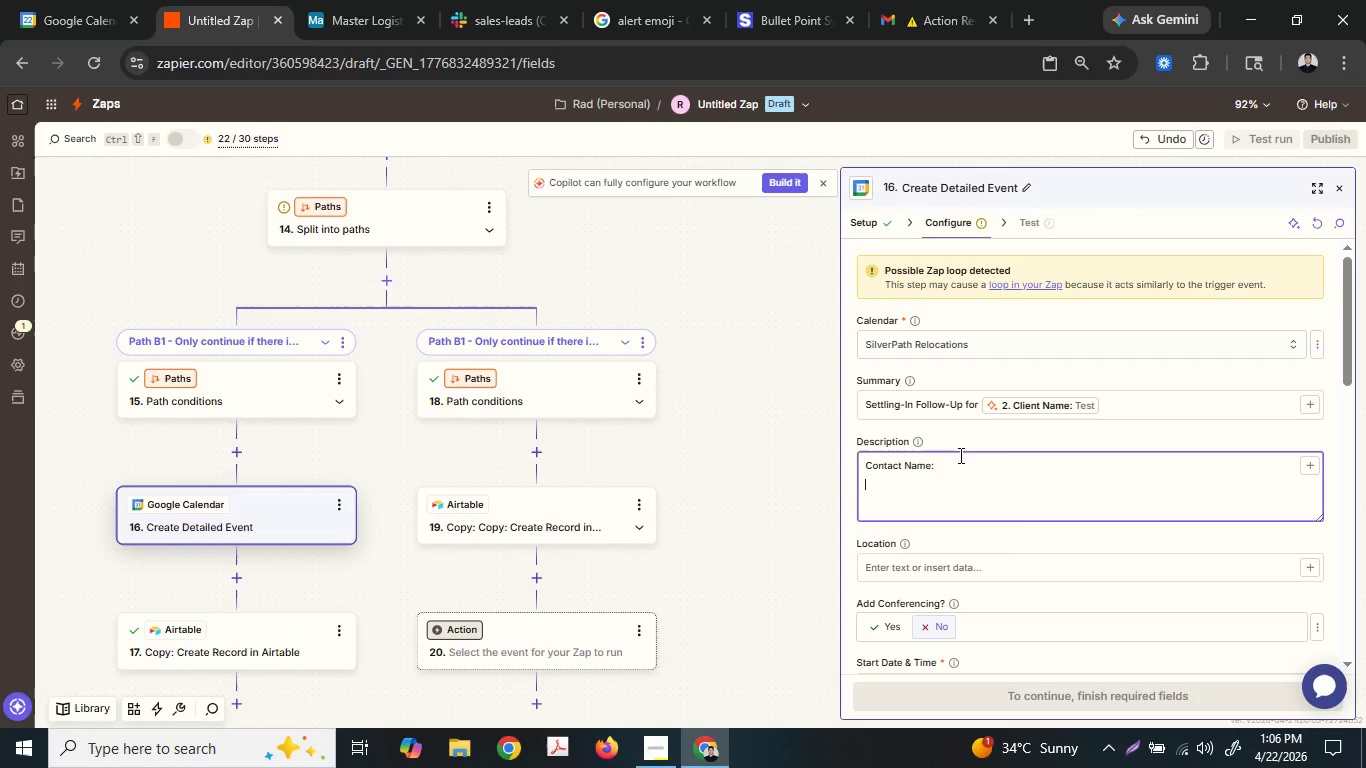 
type(Conta)
 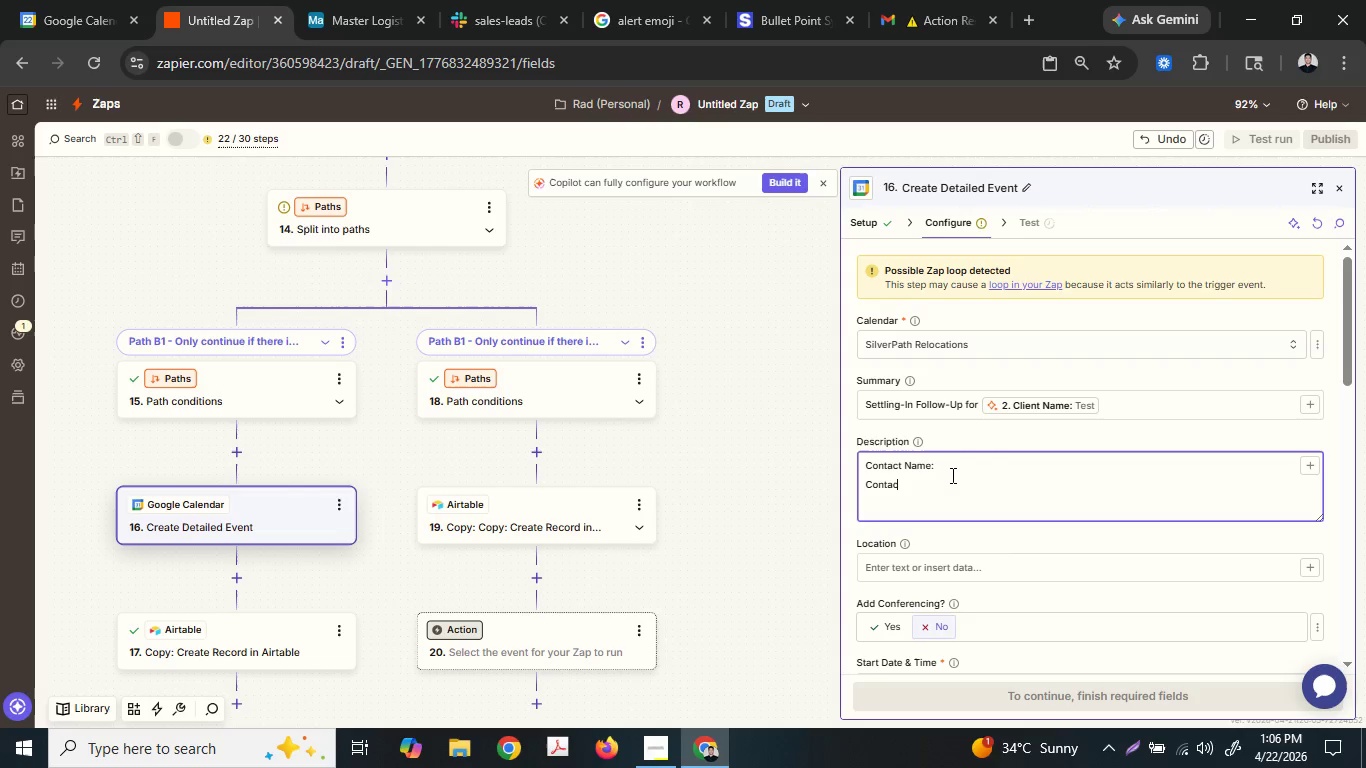 
type(ct Email:)
 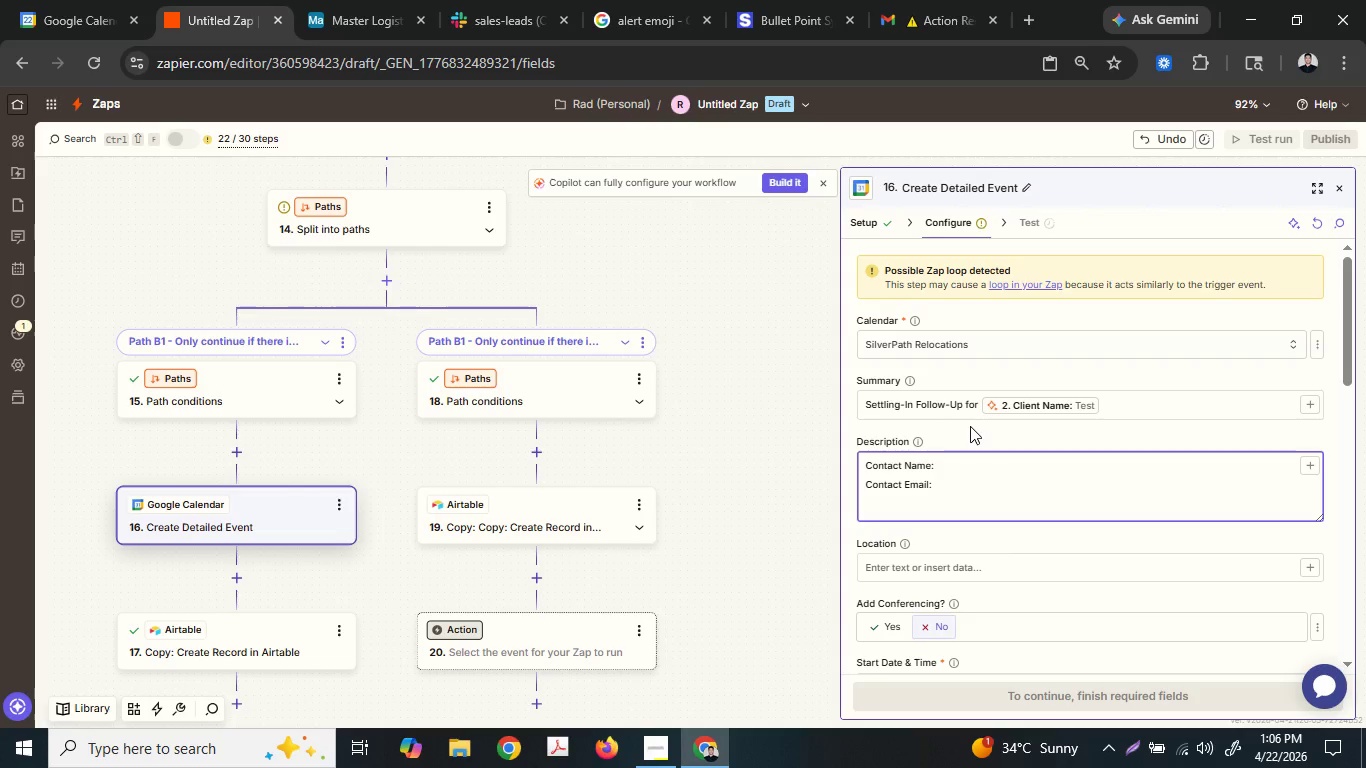 
key(Enter)
 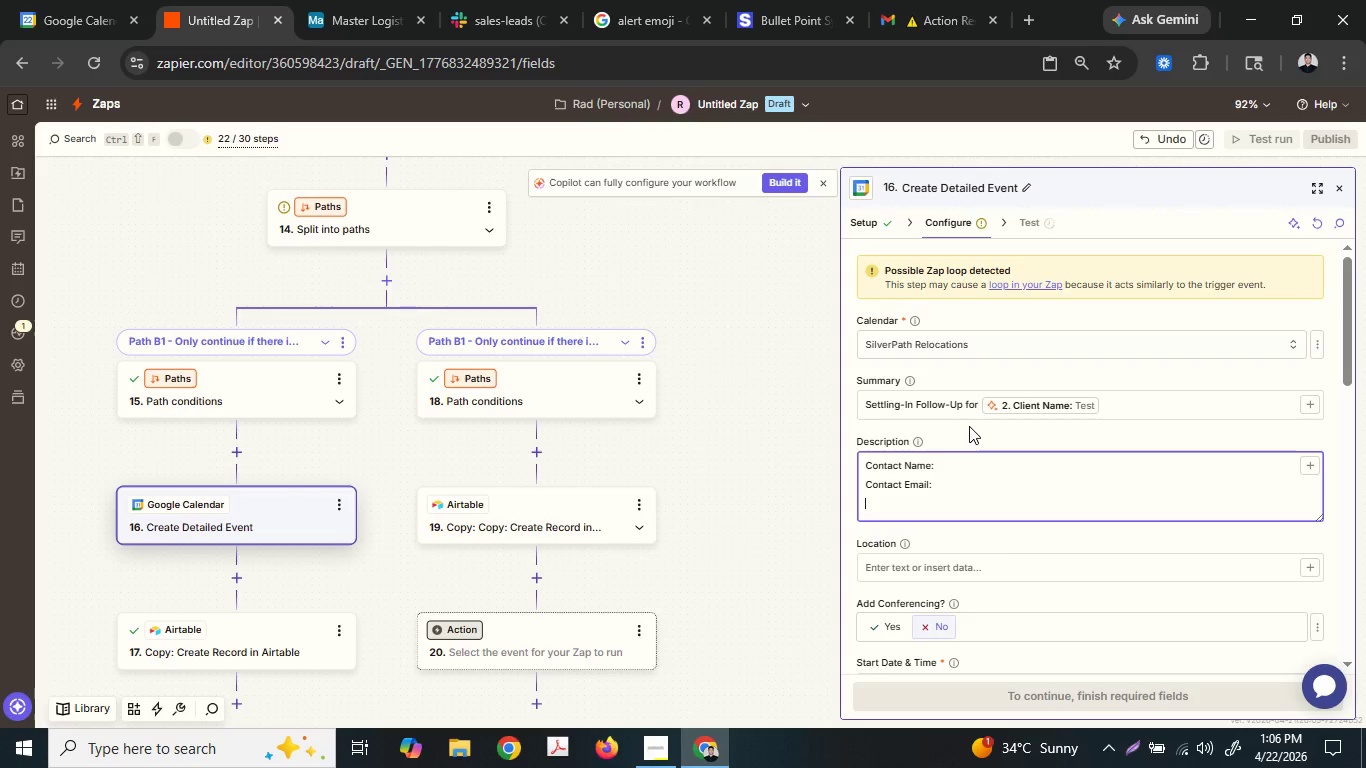 
wait(8.28)
 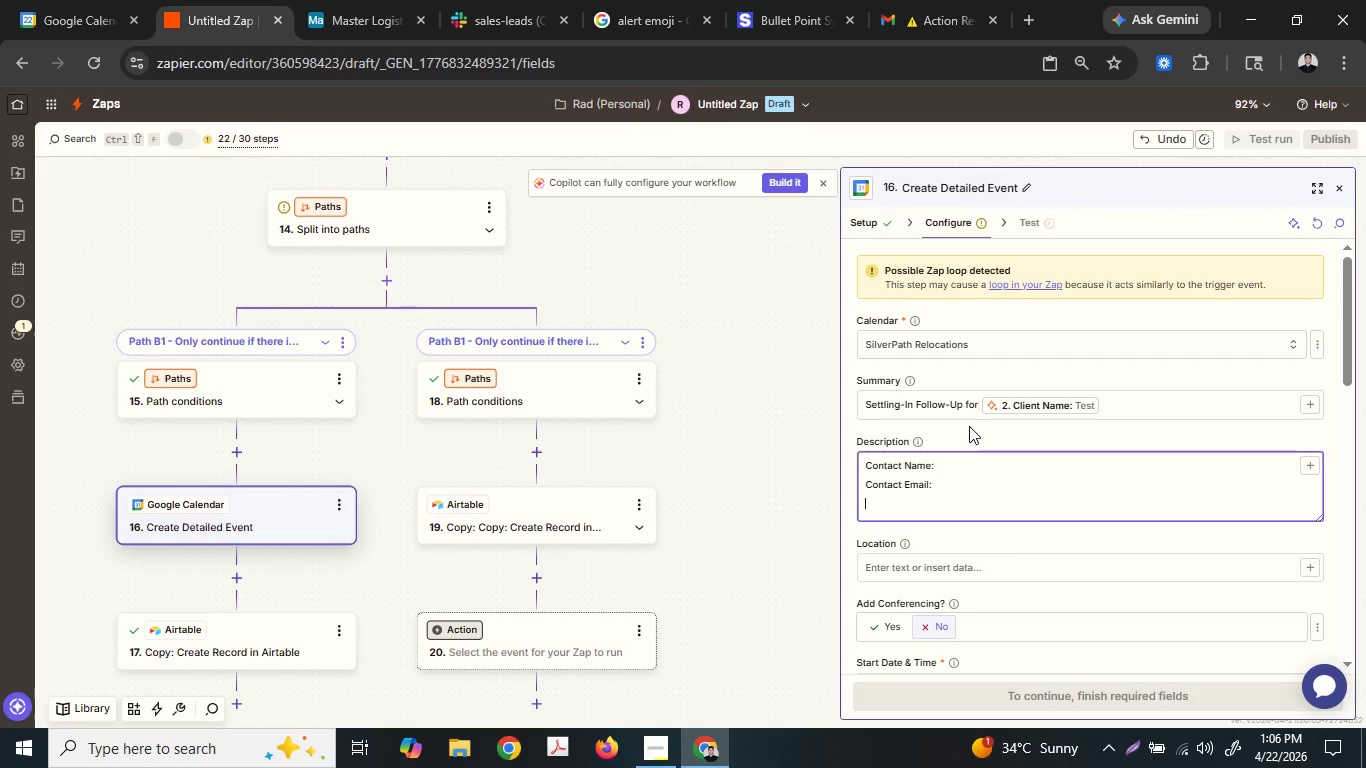 
type(N)
key(Backspace)
type(Init)
 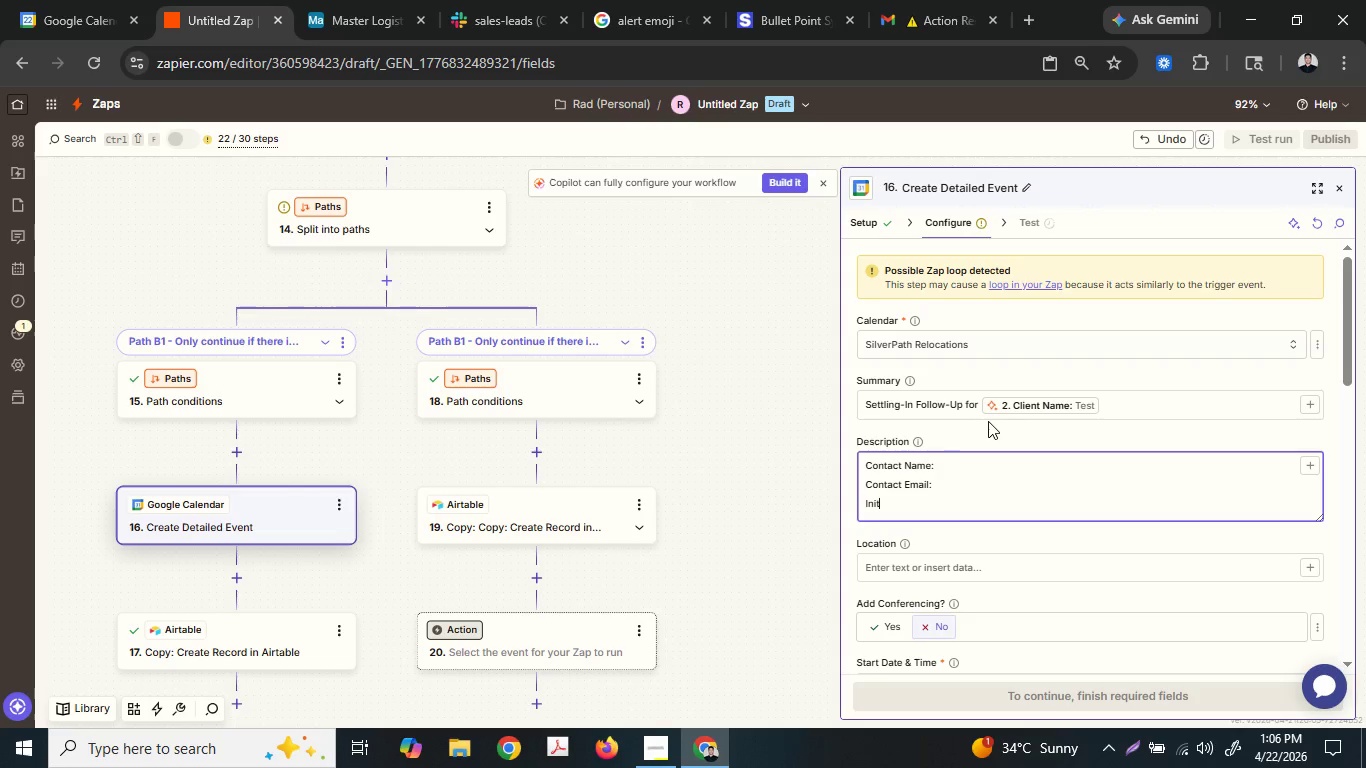 
type(ial Notes)
 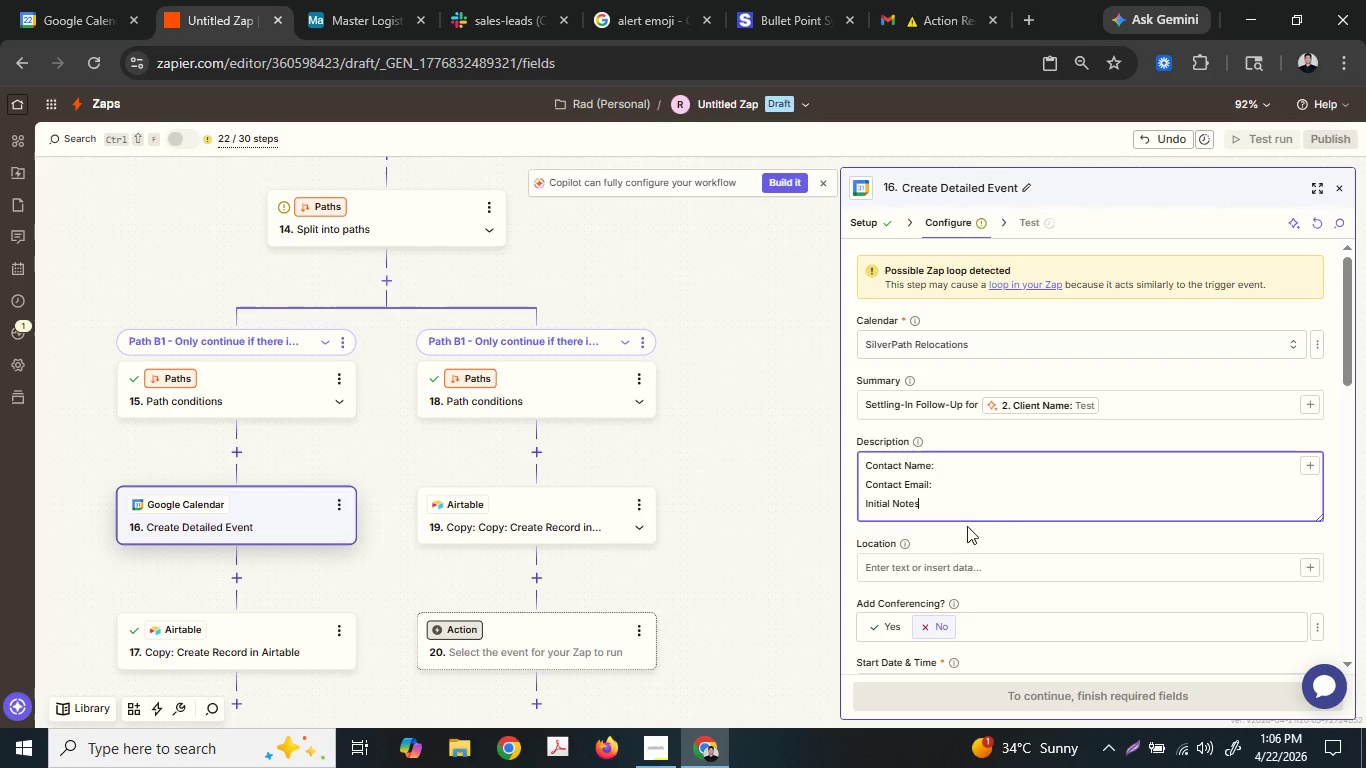 
left_click([1314, 466])
 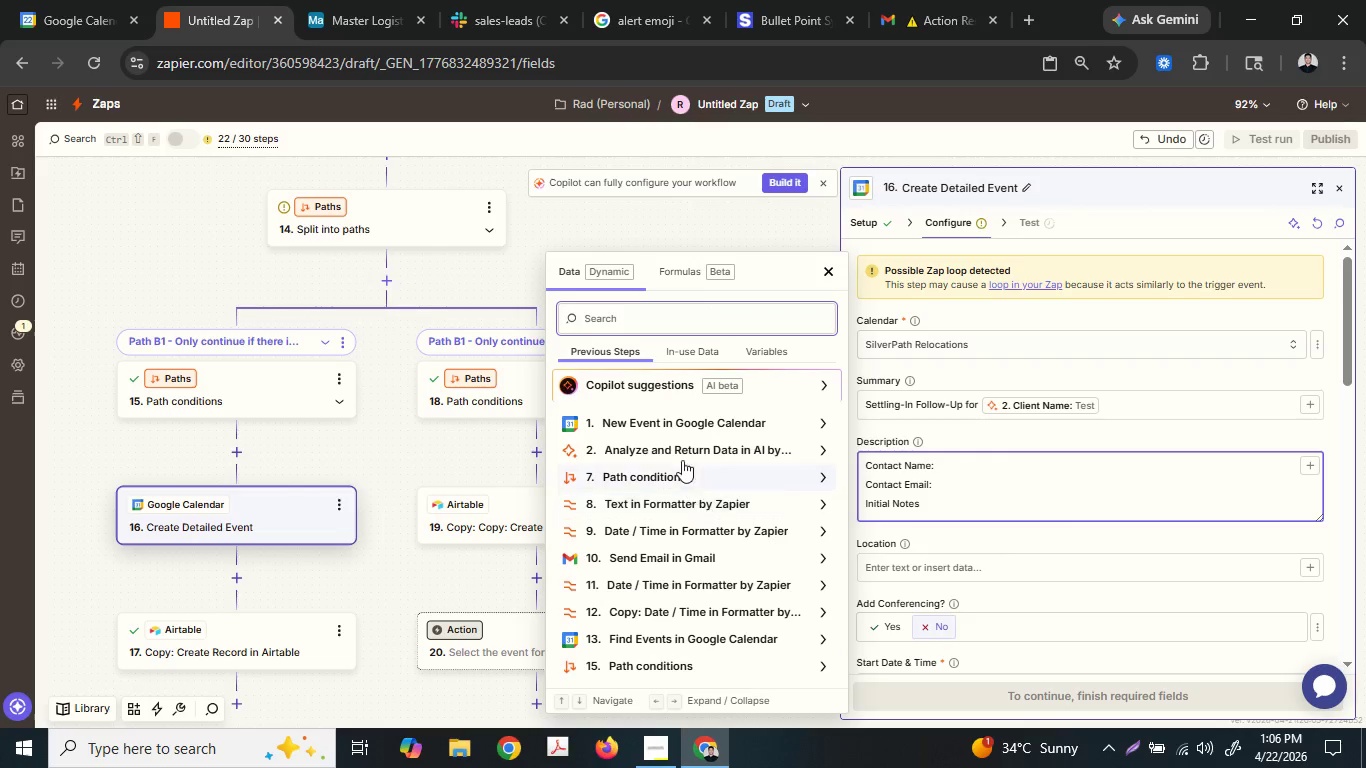 
left_click([681, 445])
 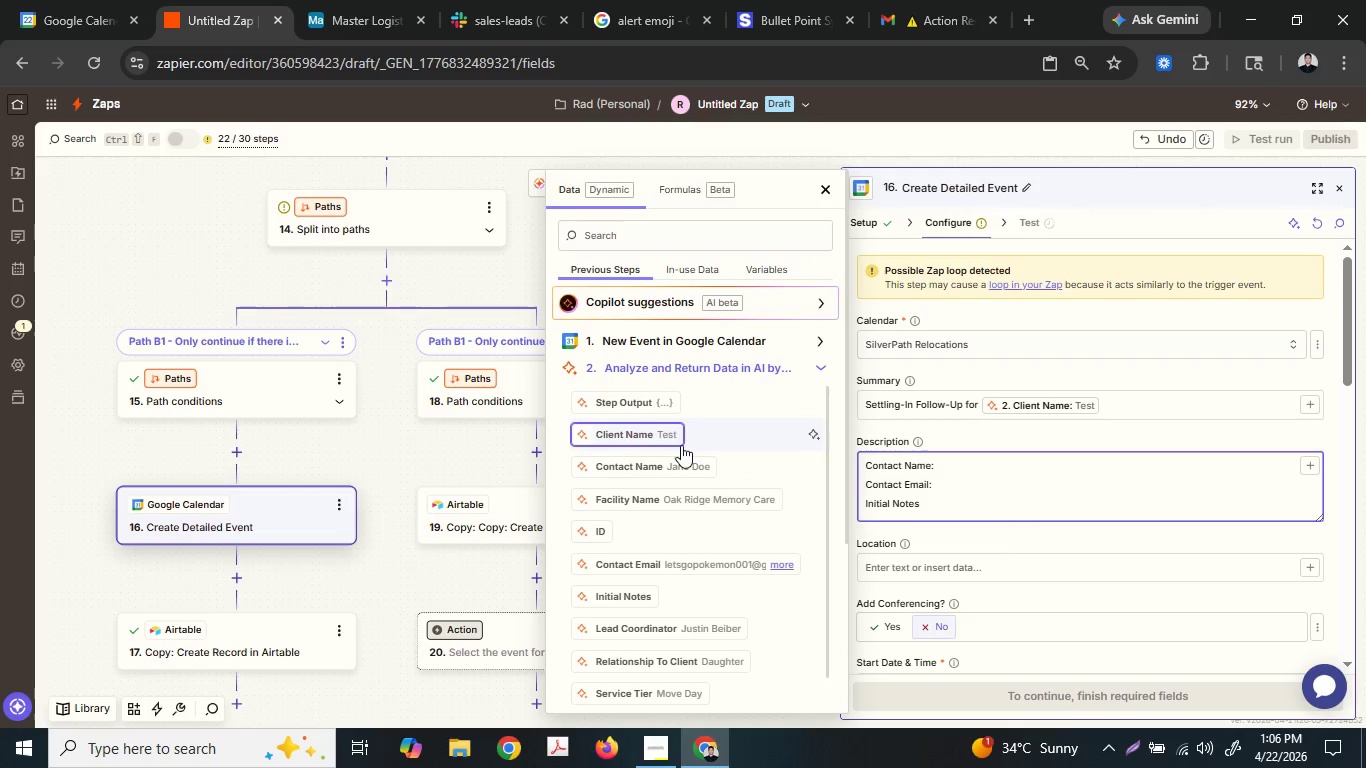 
scroll: coordinate [723, 557], scroll_direction: down, amount: 5.0
 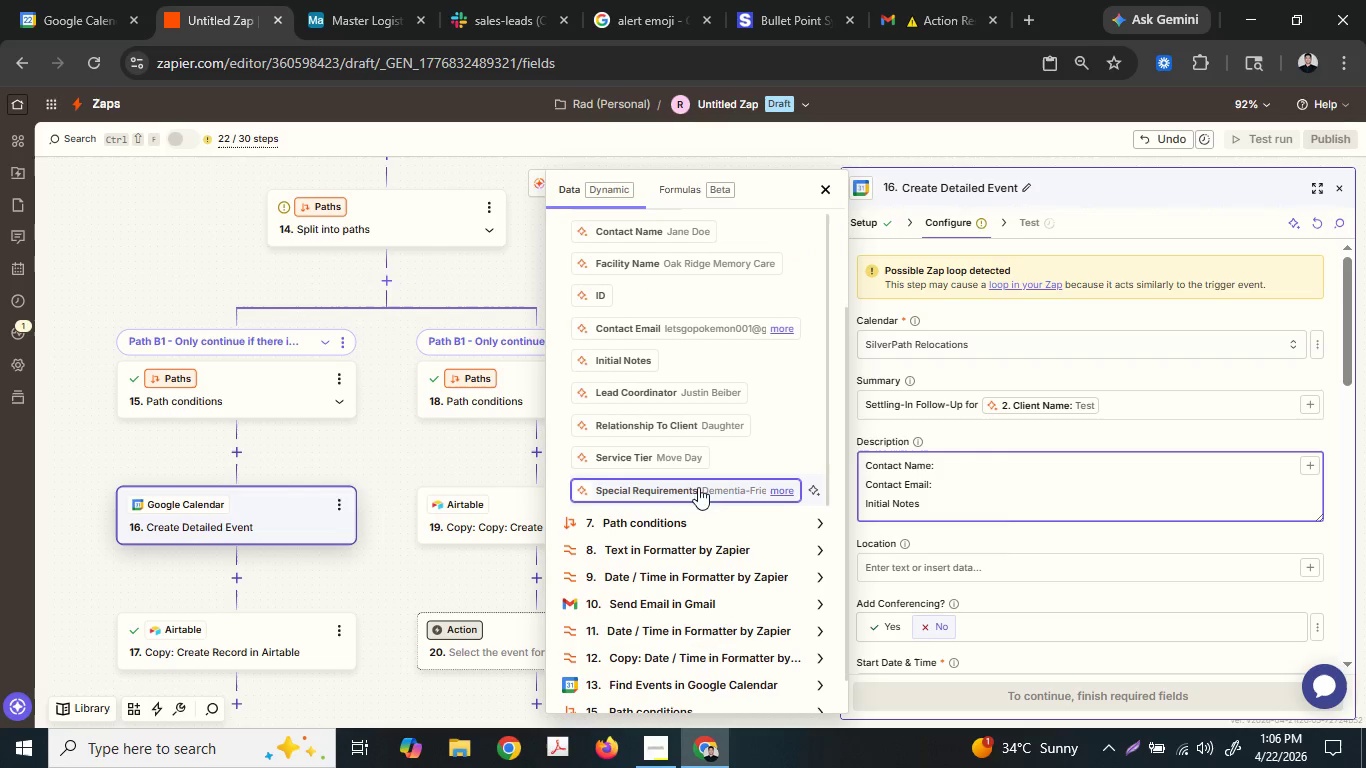 
scroll: coordinate [721, 508], scroll_direction: up, amount: 1.0
 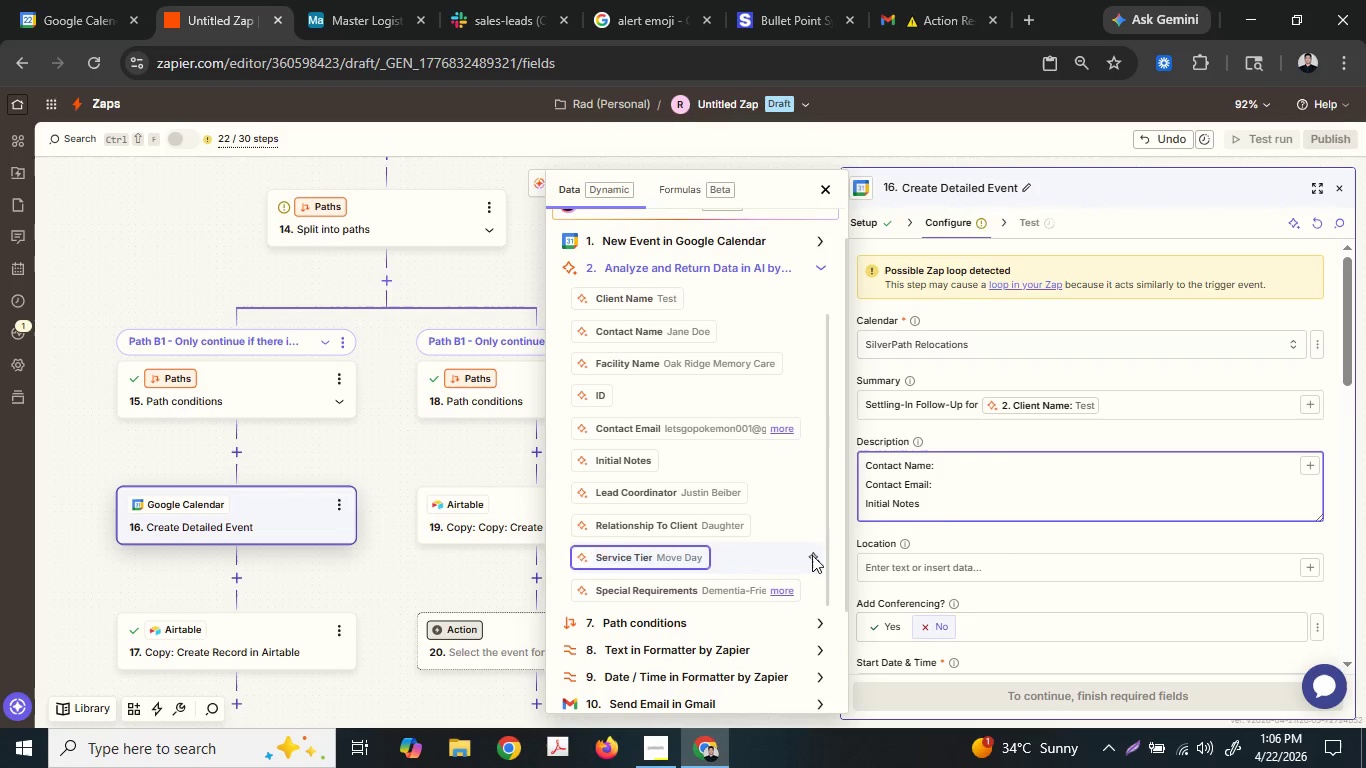 
left_click_drag(start_coordinate=[929, 501], to_coordinate=[858, 503])
 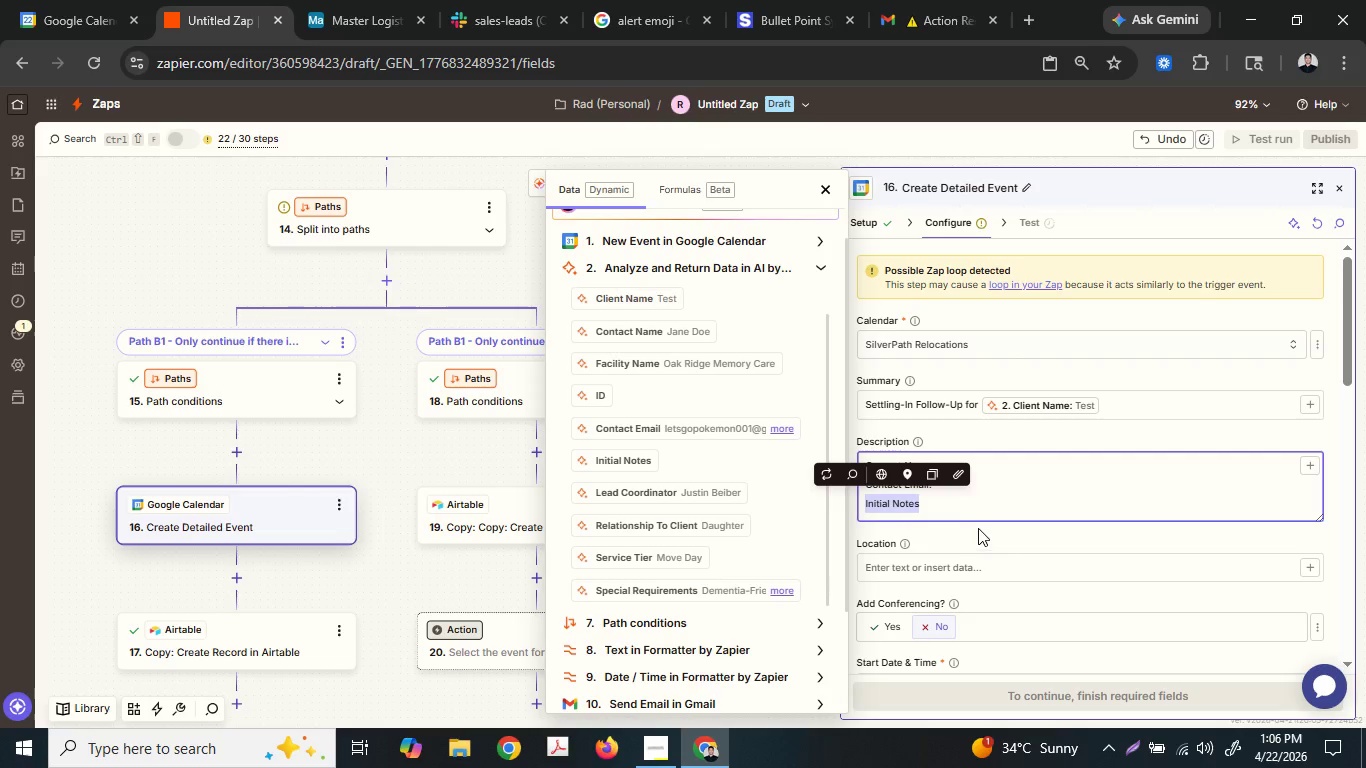 
type(Facility)
 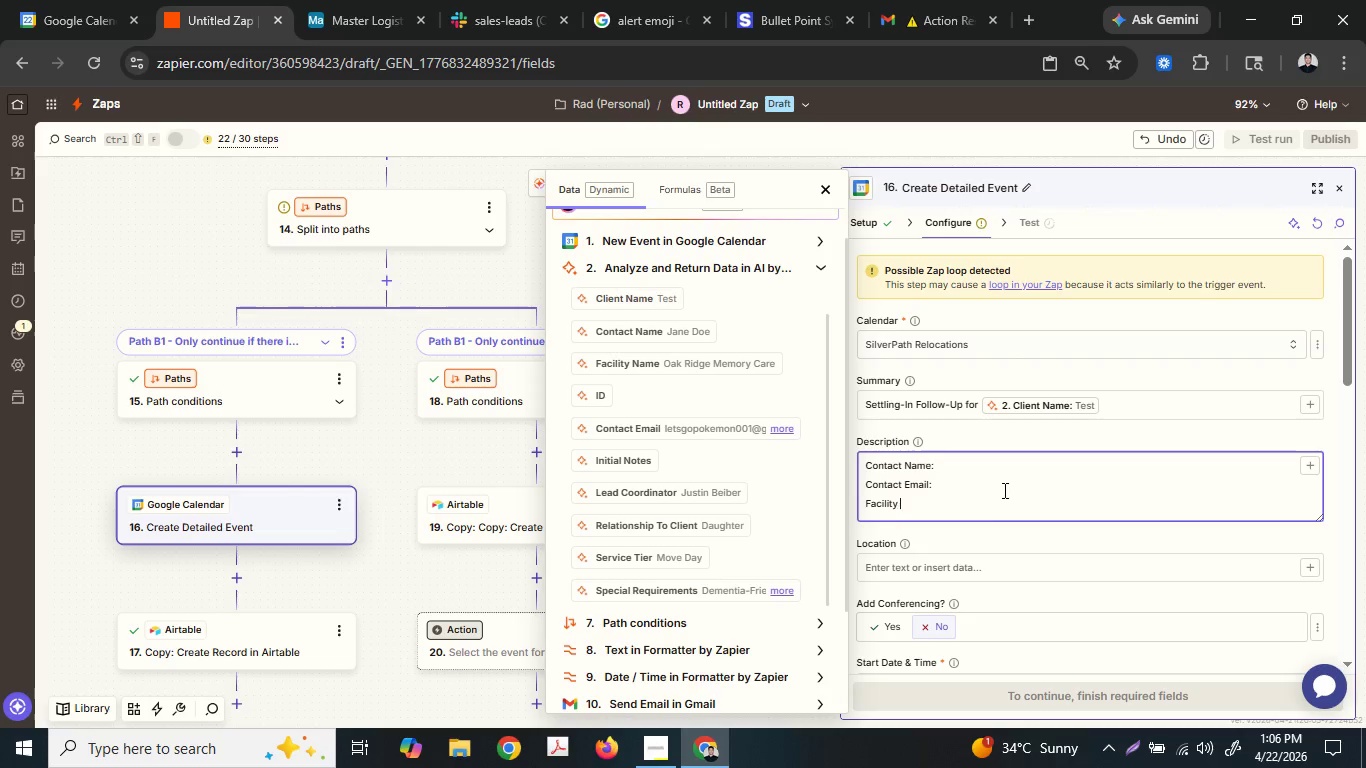 
type( Name:)
 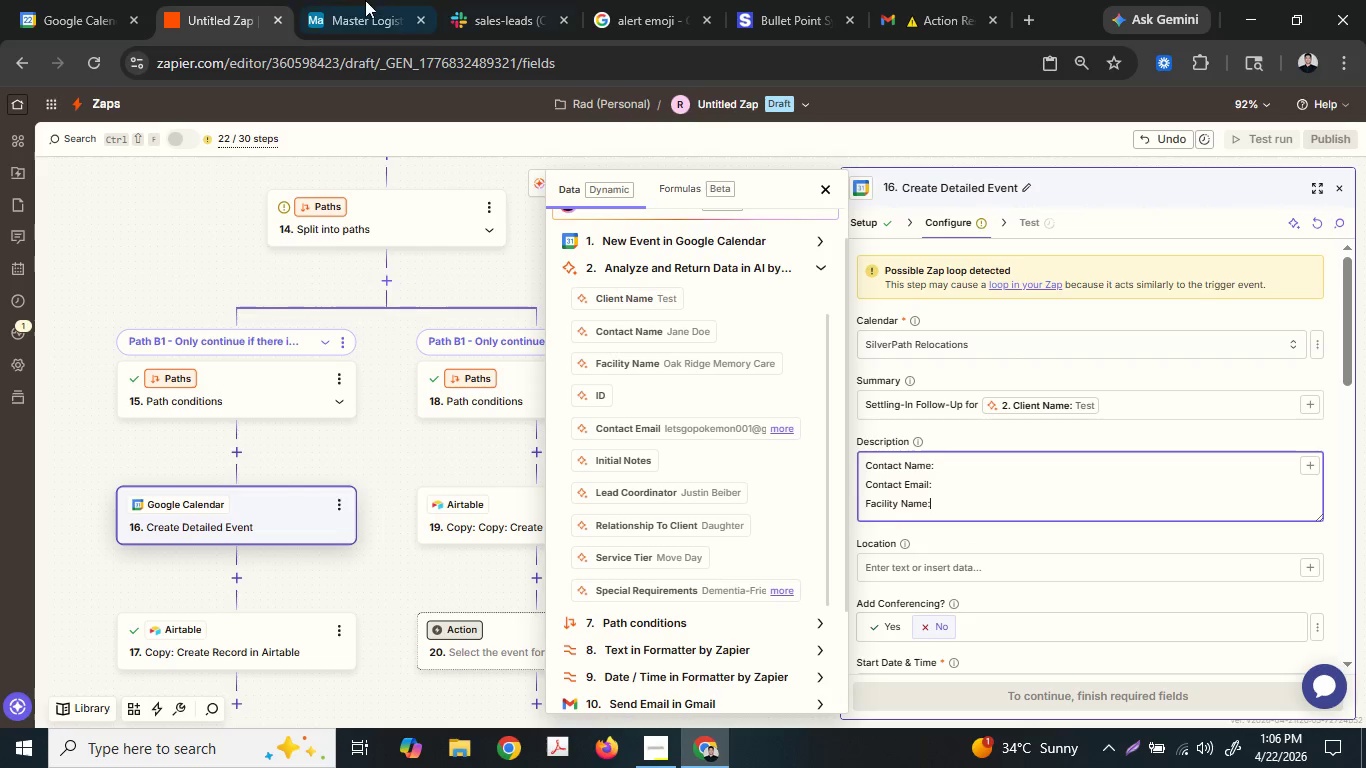 
left_click([356, 0])
 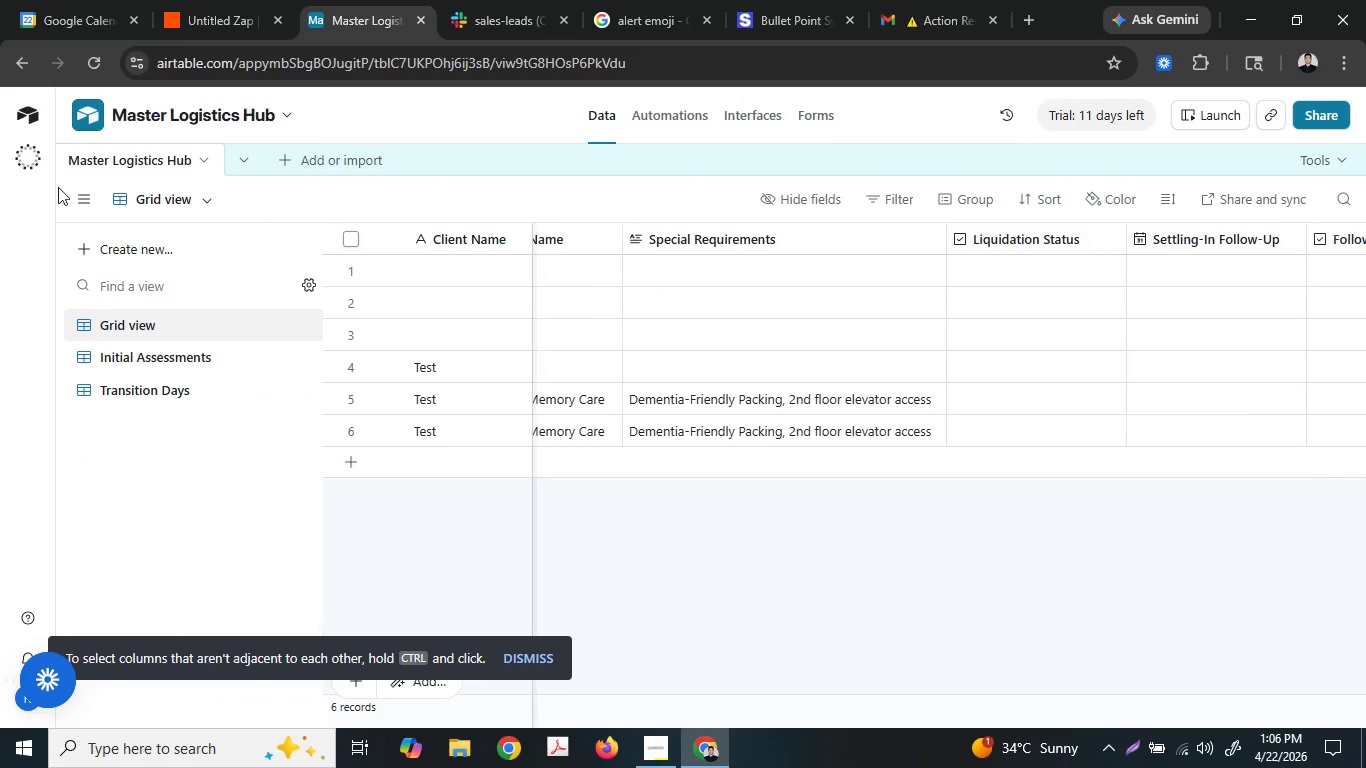 
left_click([136, 381])
 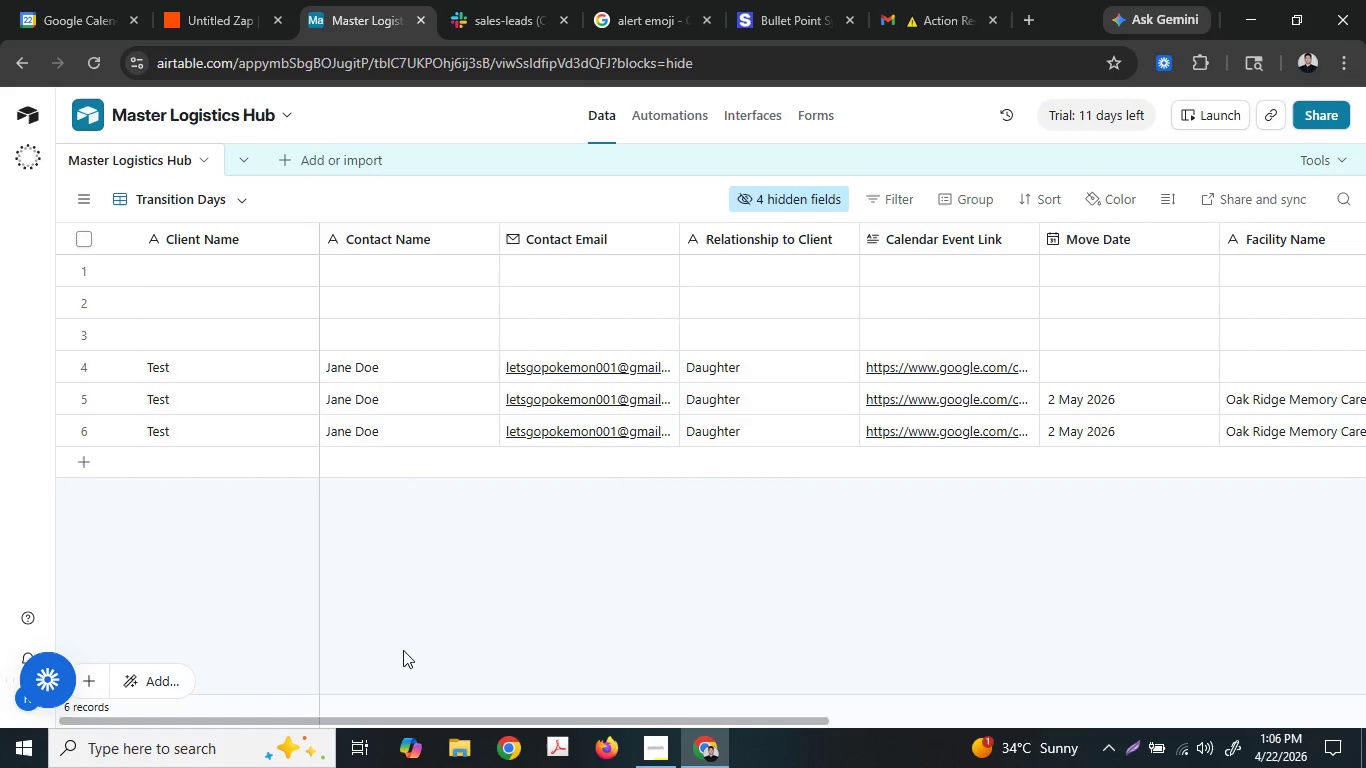 
left_click_drag(start_coordinate=[414, 723], to_coordinate=[757, 707])
 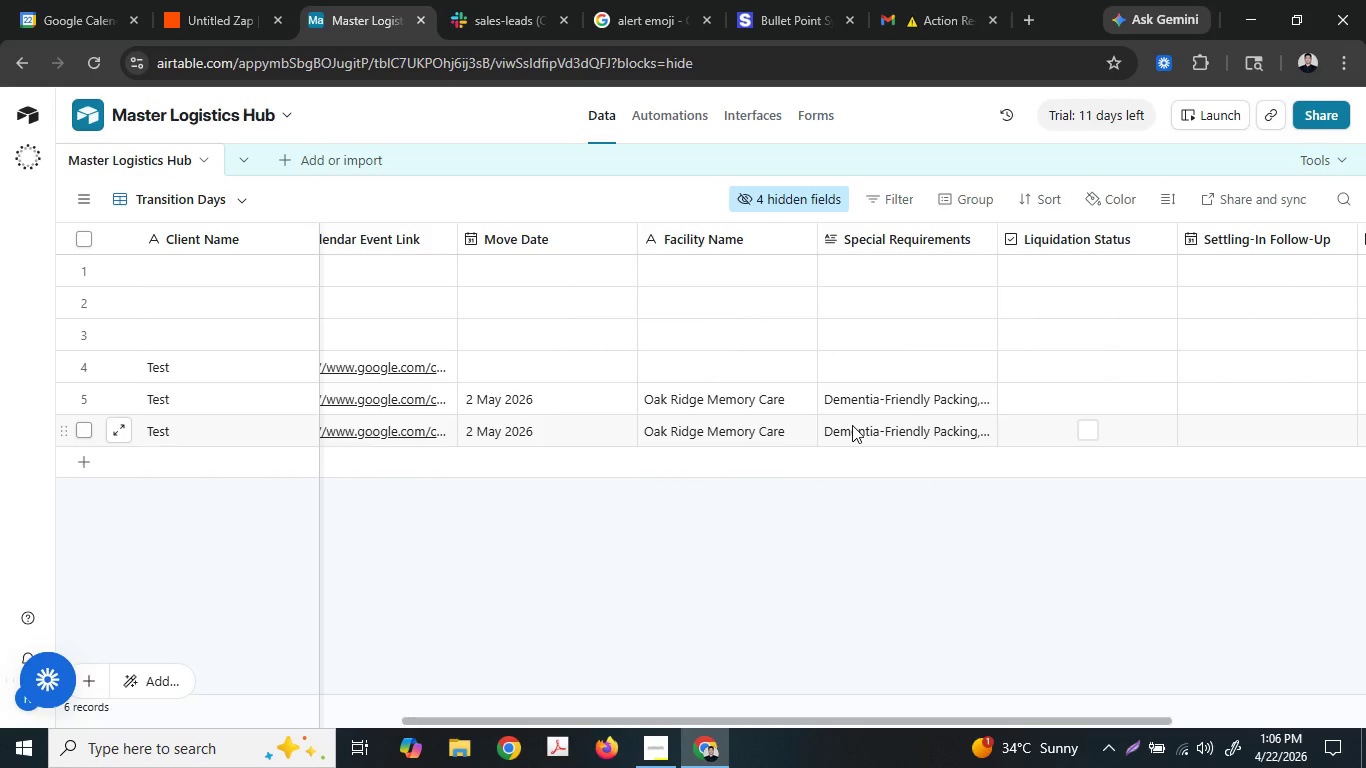 
mouse_move([828, 464])
 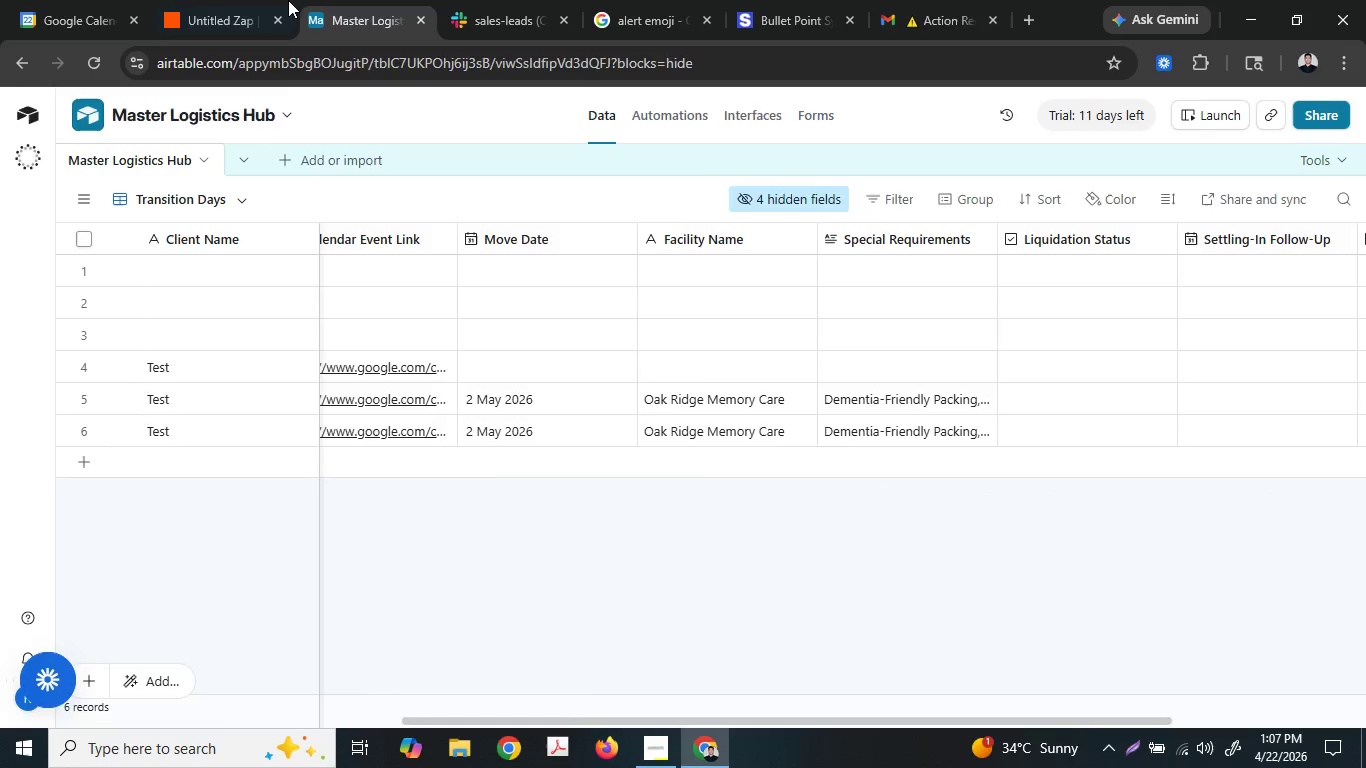 
left_click([288, 0])
 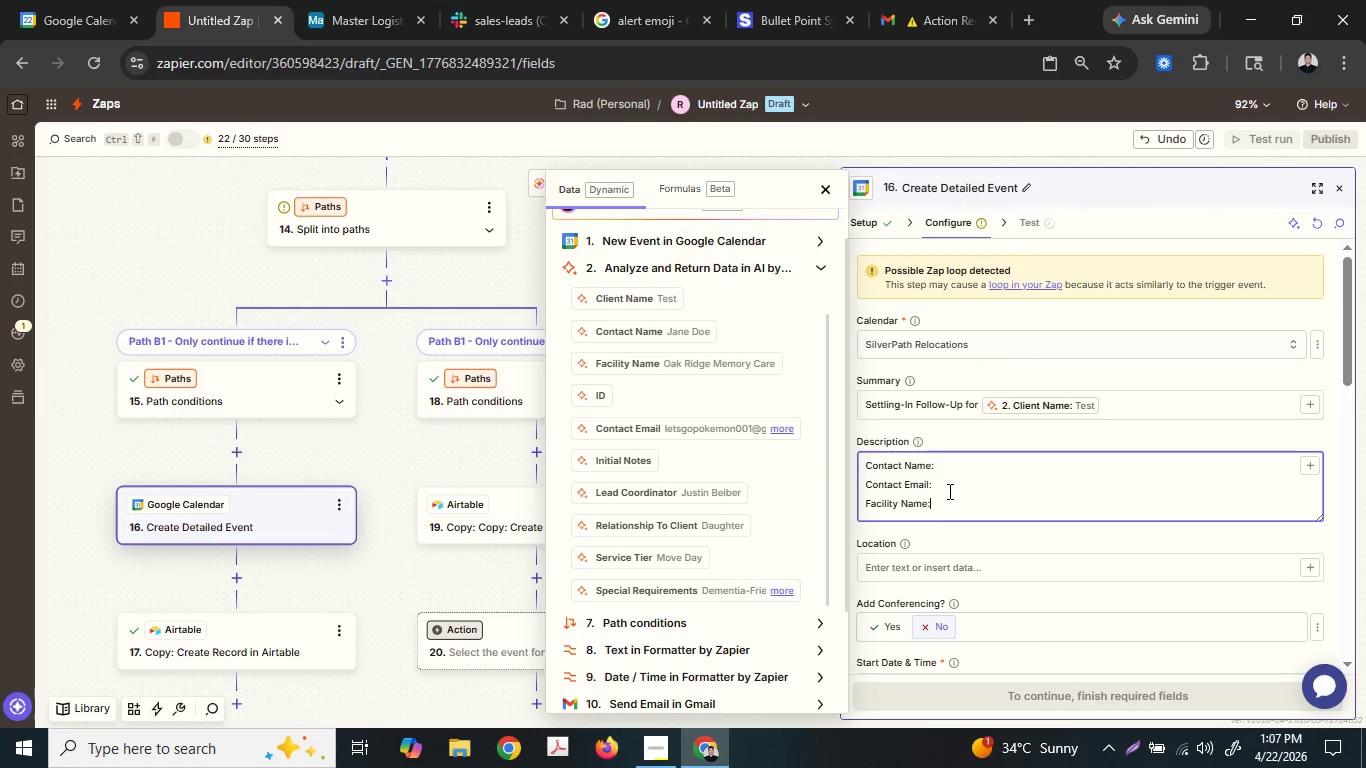 
left_click([948, 489])
 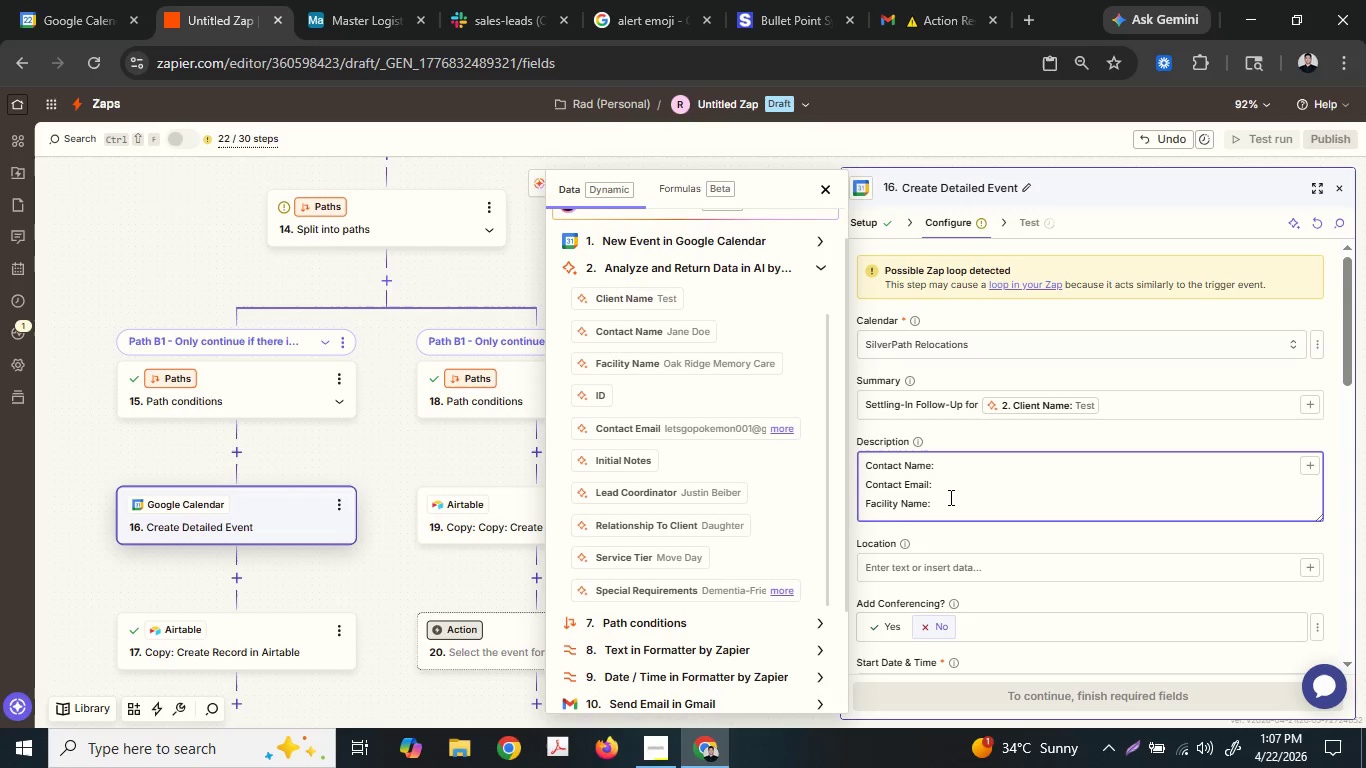 
key(Enter)
 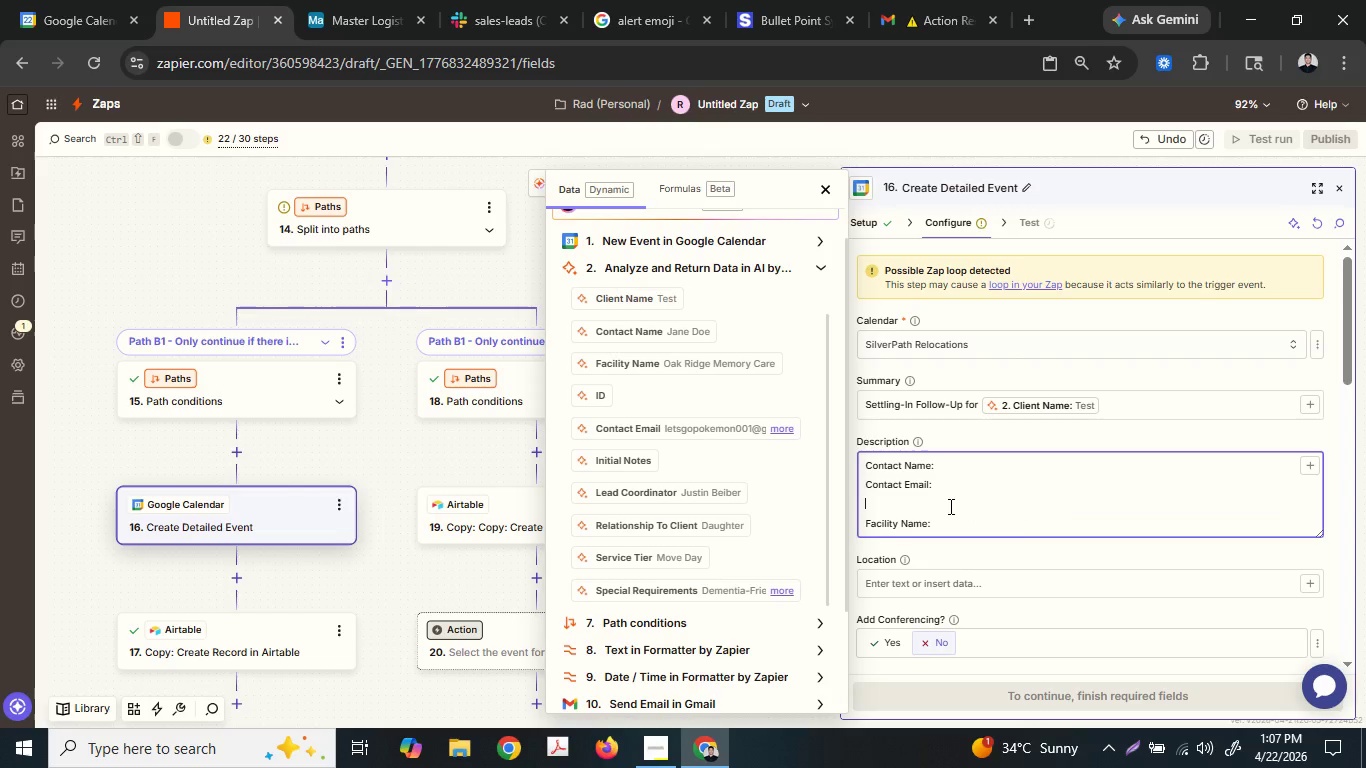 
type(move)
key(Backspace)
key(Backspace)
key(Backspace)
key(Backspace)
type(Move Da)
 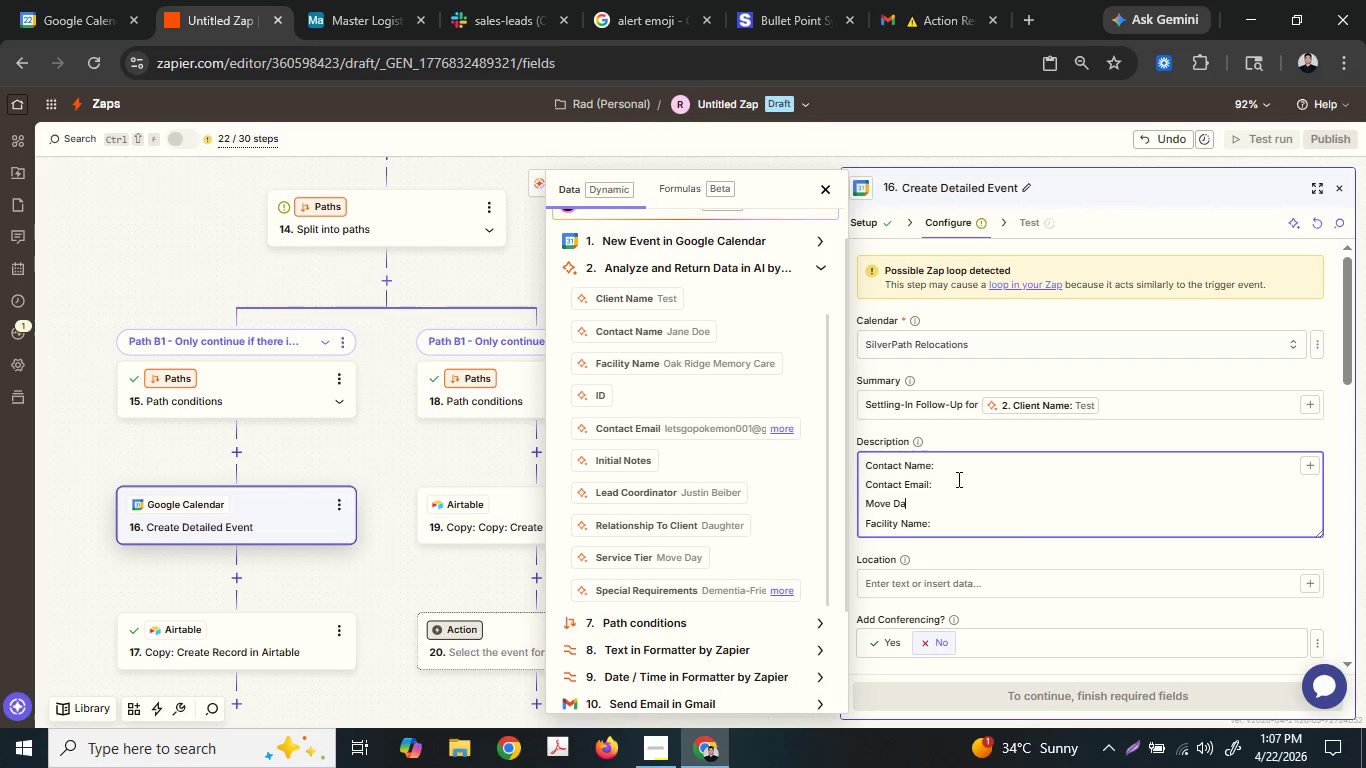 
type(te:)
 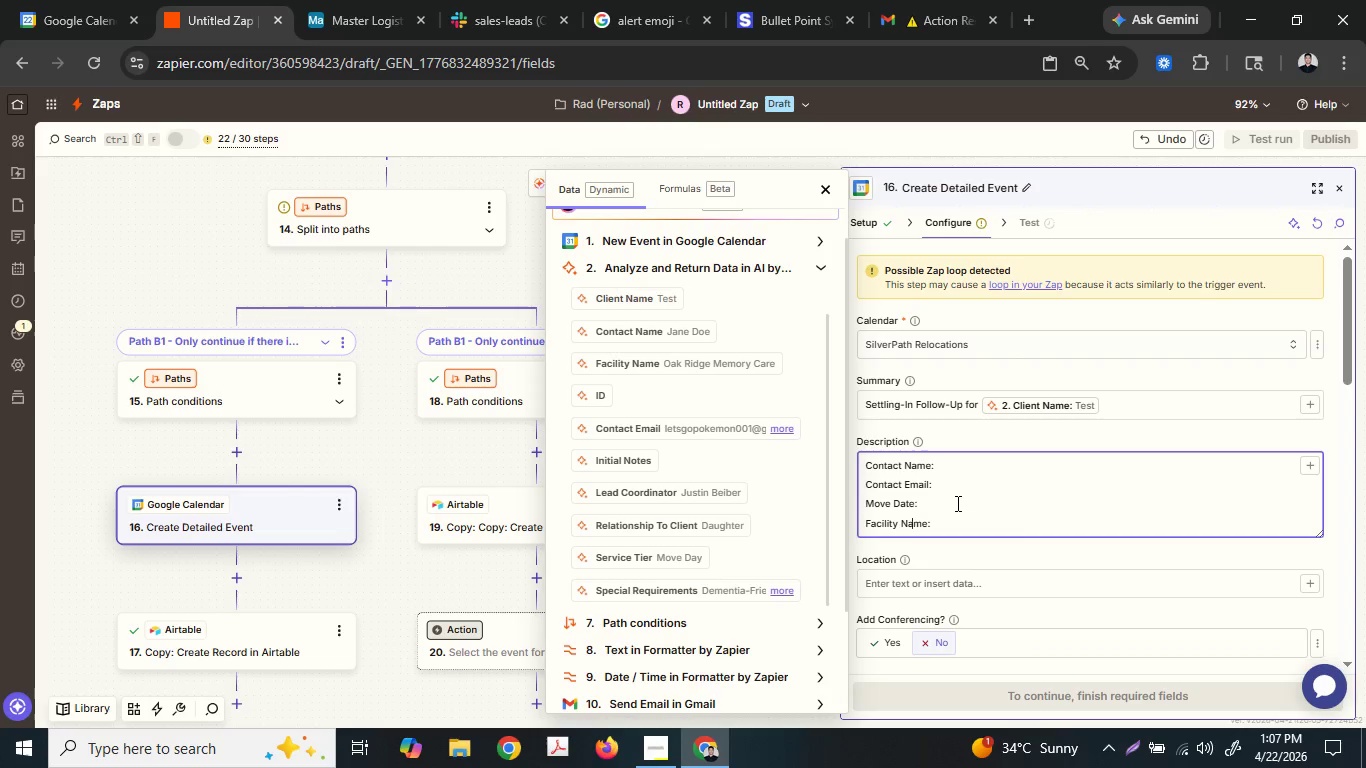 
key(ArrowDown)
 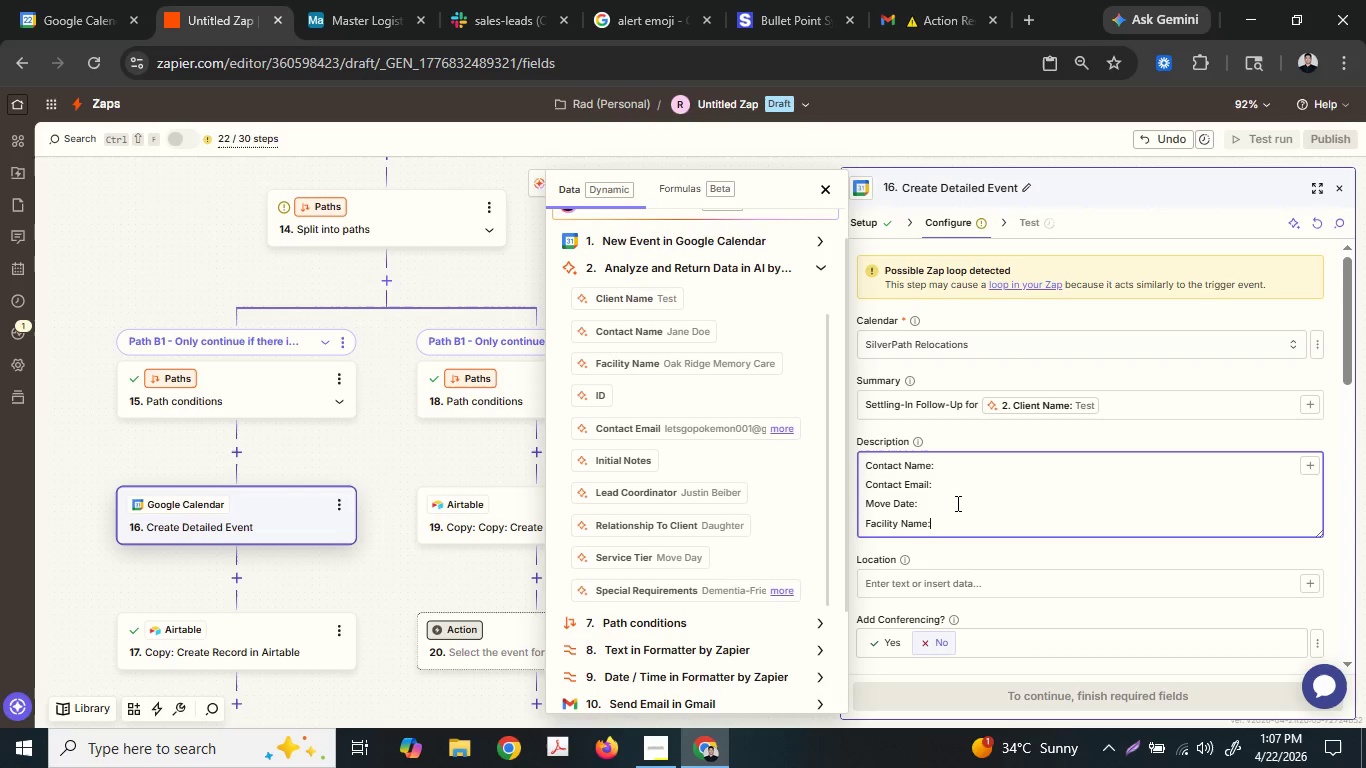 
key(ArrowDown)
 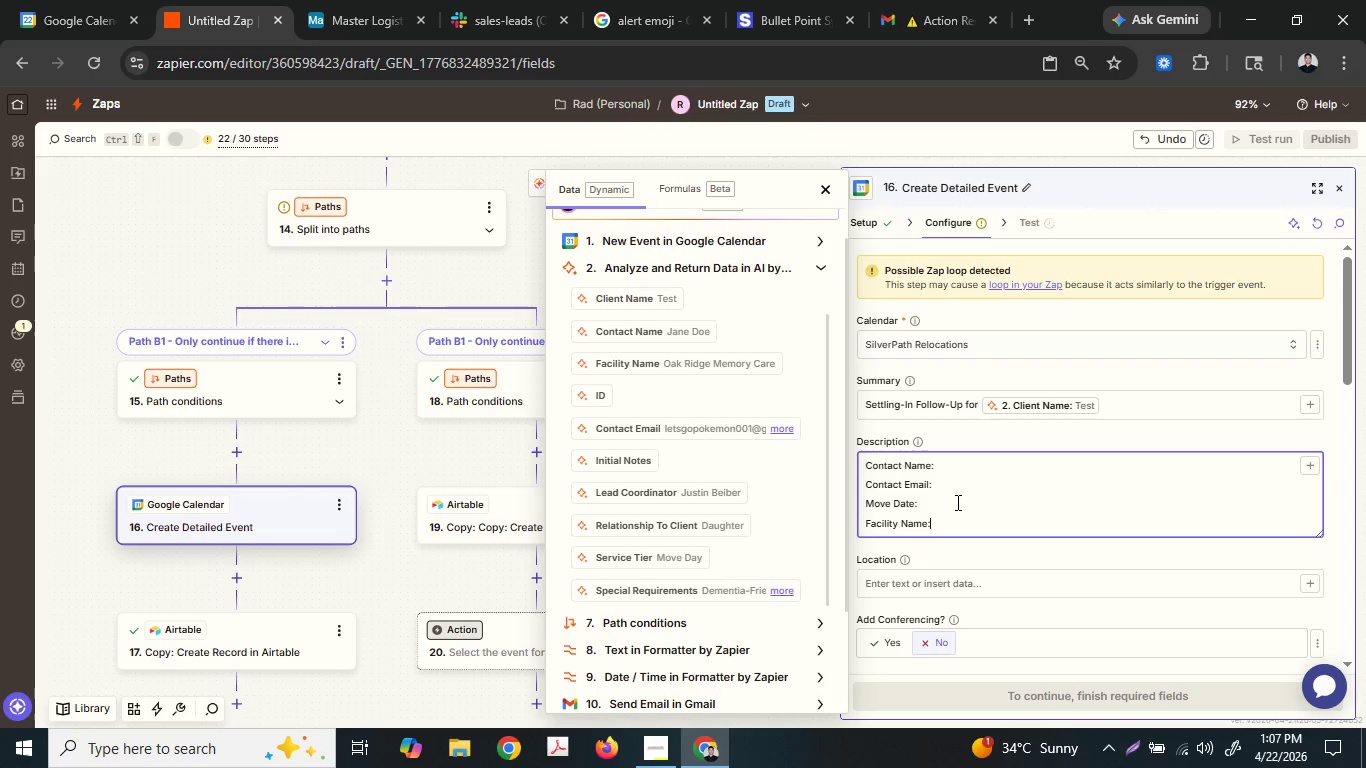 
key(ArrowRight)
 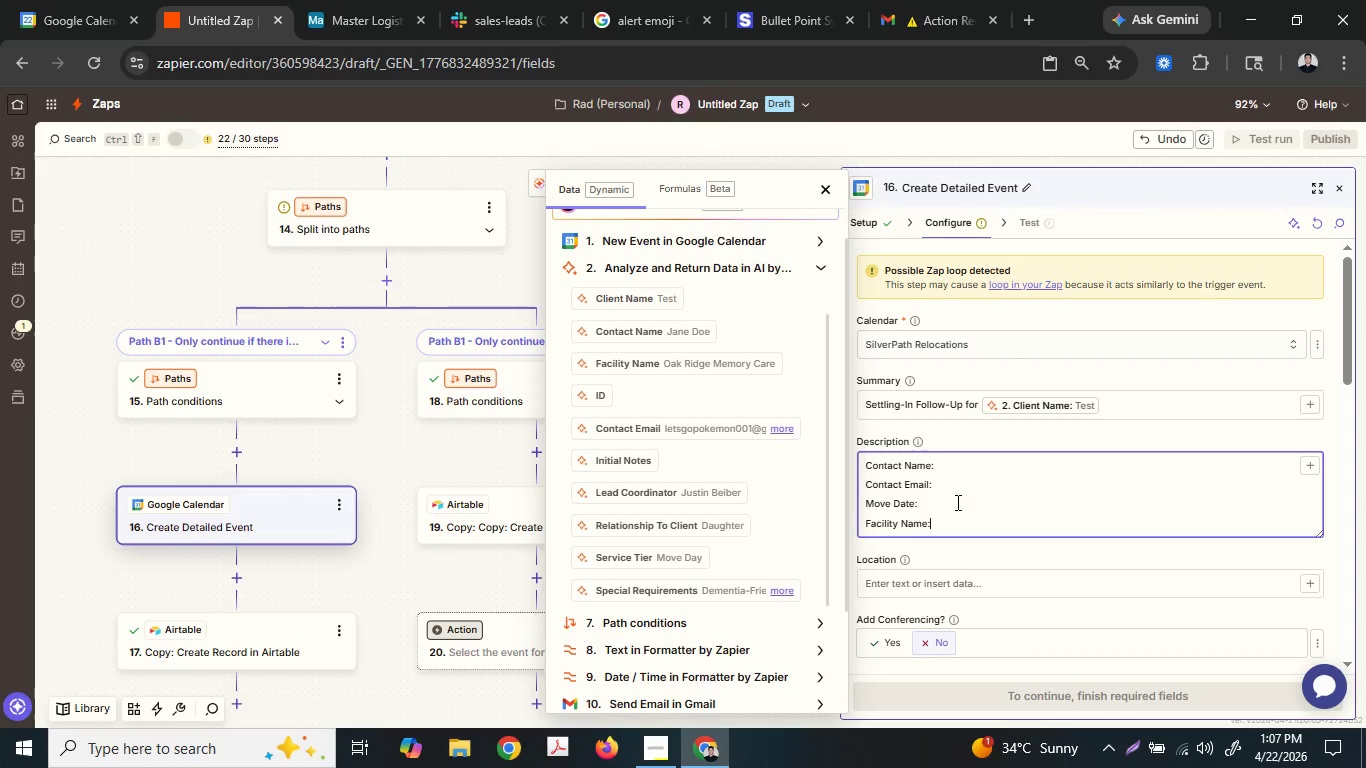 
key(ArrowRight)
 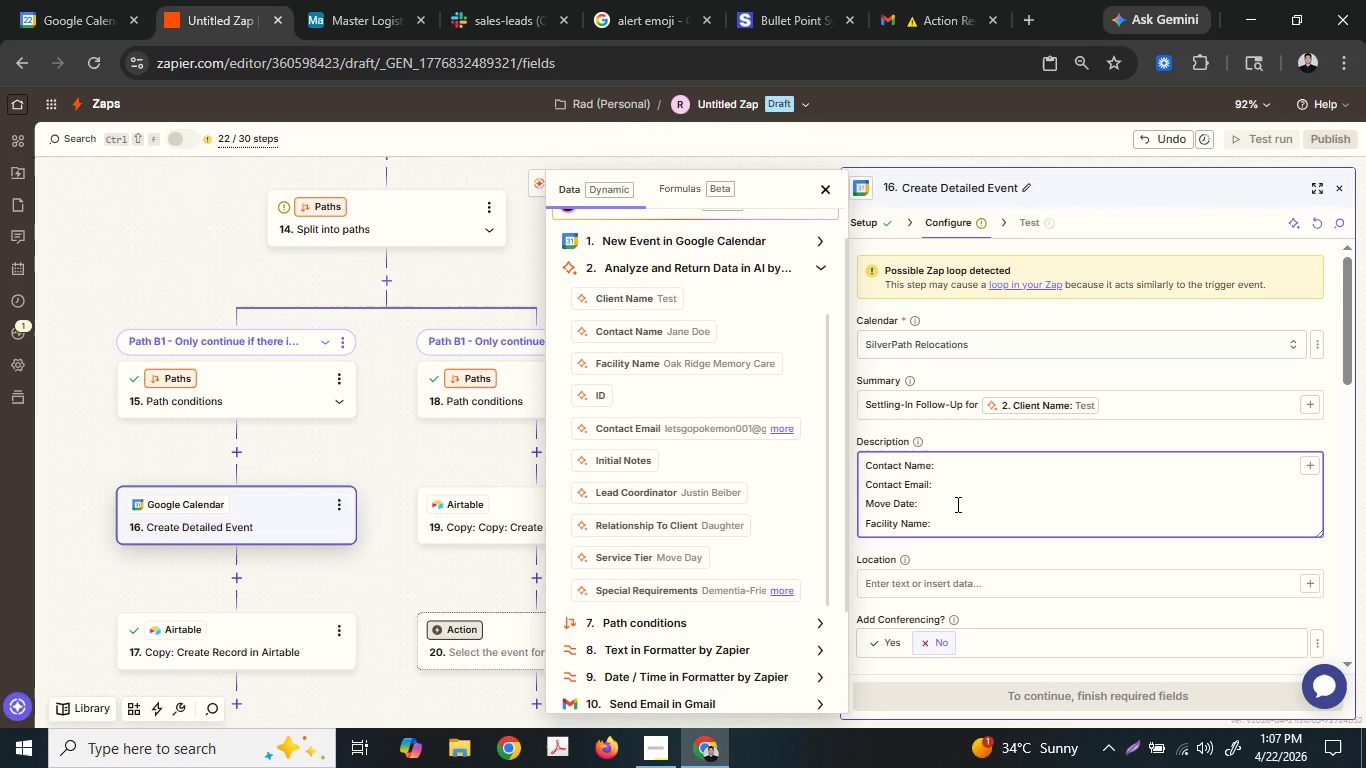 
key(Enter)
 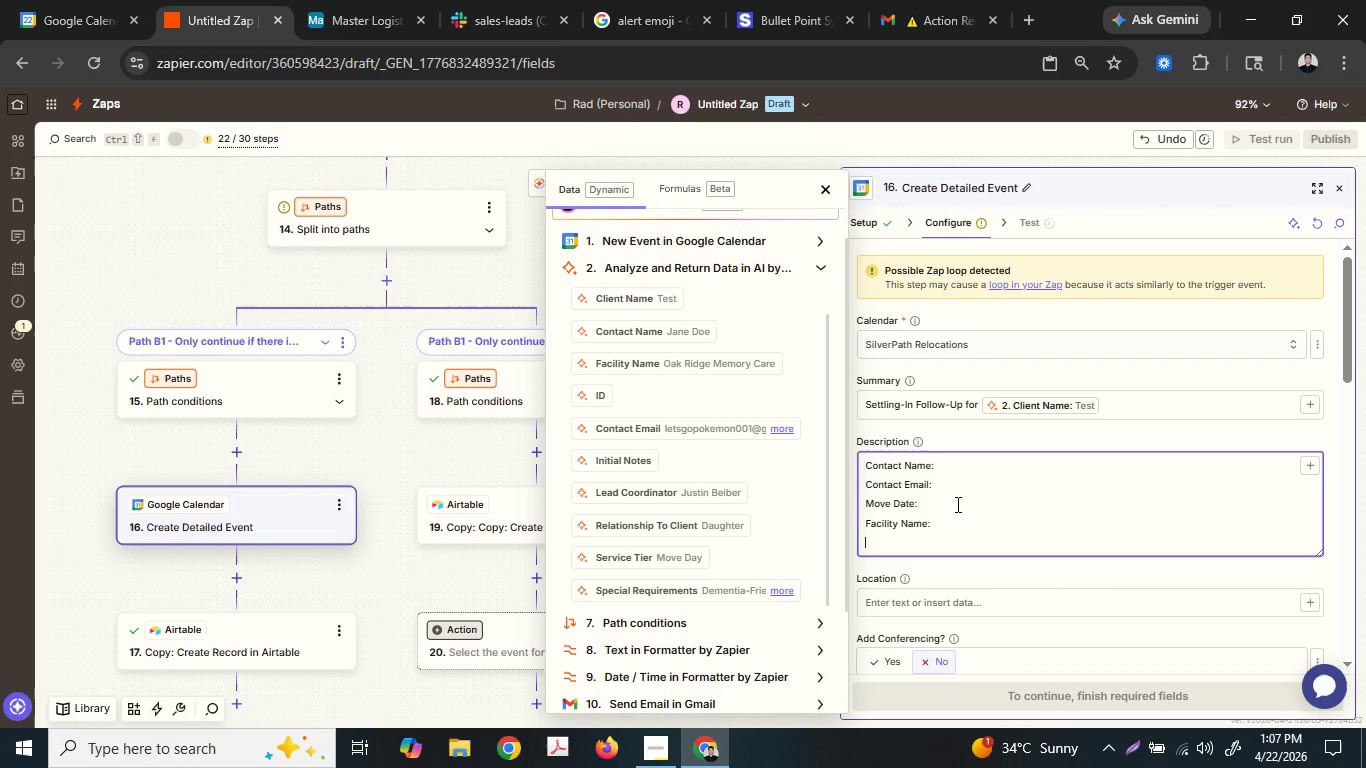 
type(Special)
 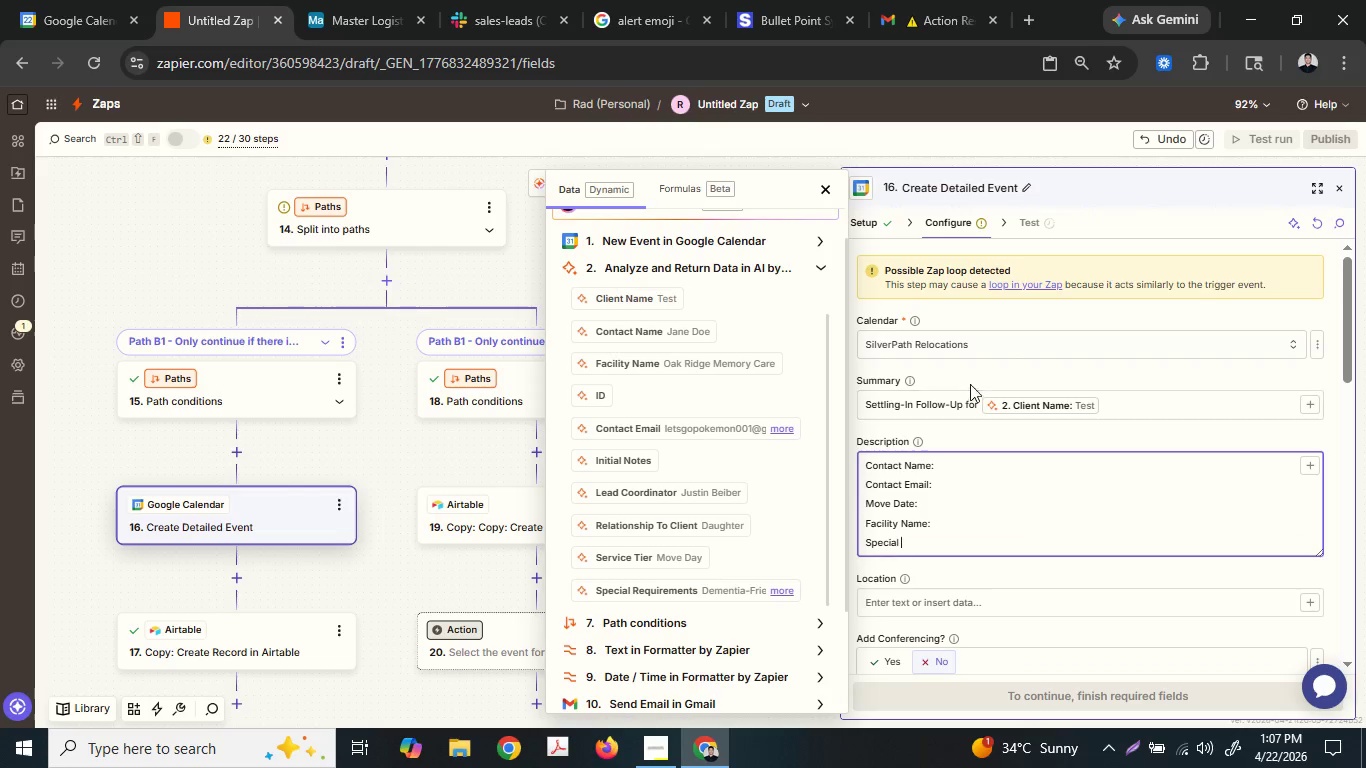 
type( Er)
key(Backspace)
key(Backspace)
type(Requirements:)
 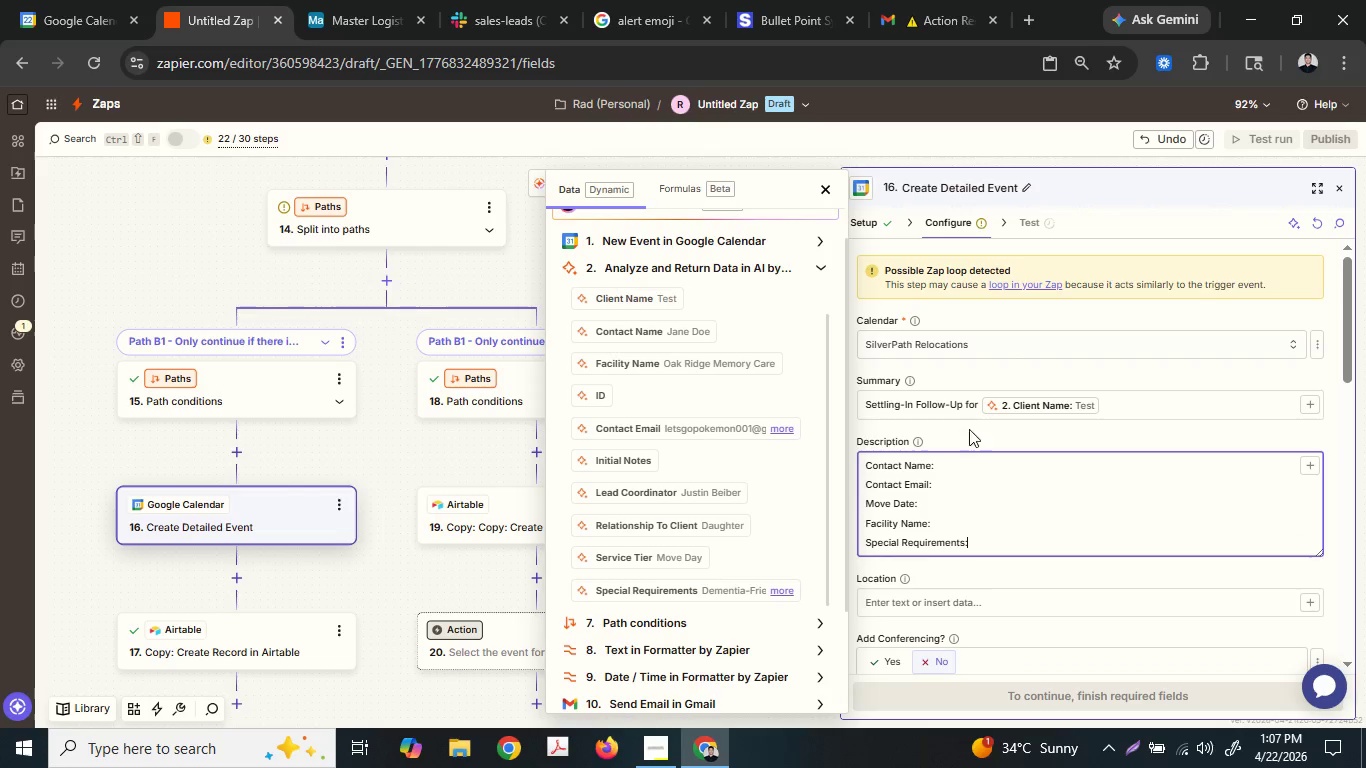 
key(Space)
 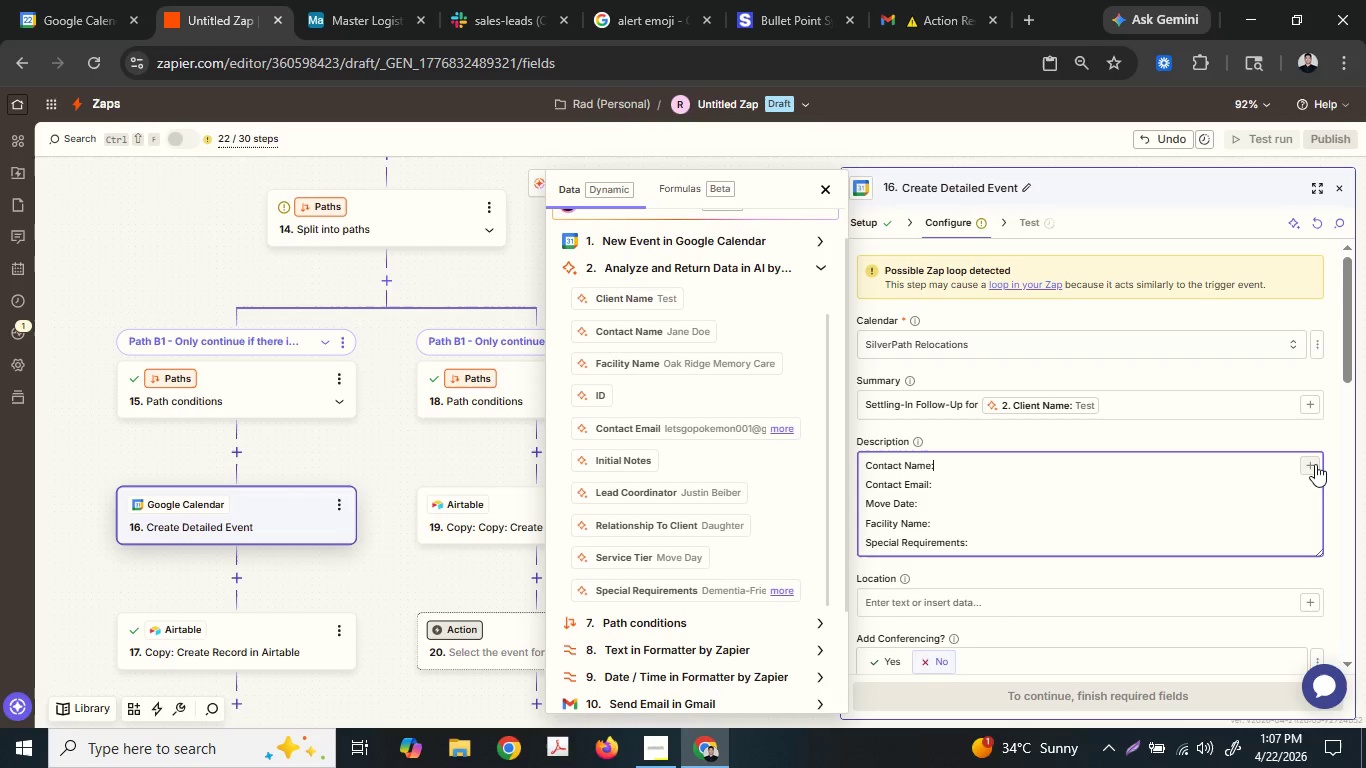 
key(Space)
 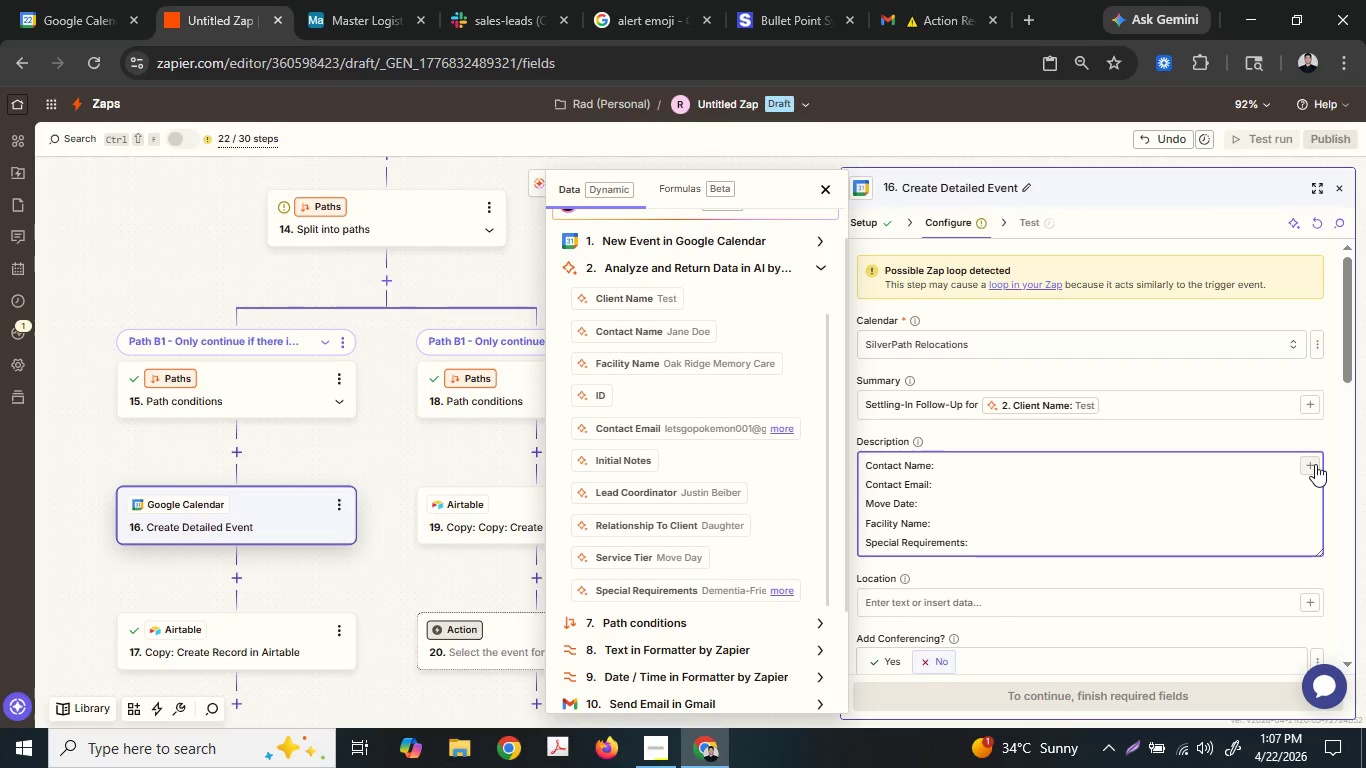 
left_click_drag(start_coordinate=[1315, 464], to_coordinate=[1130, 394])
 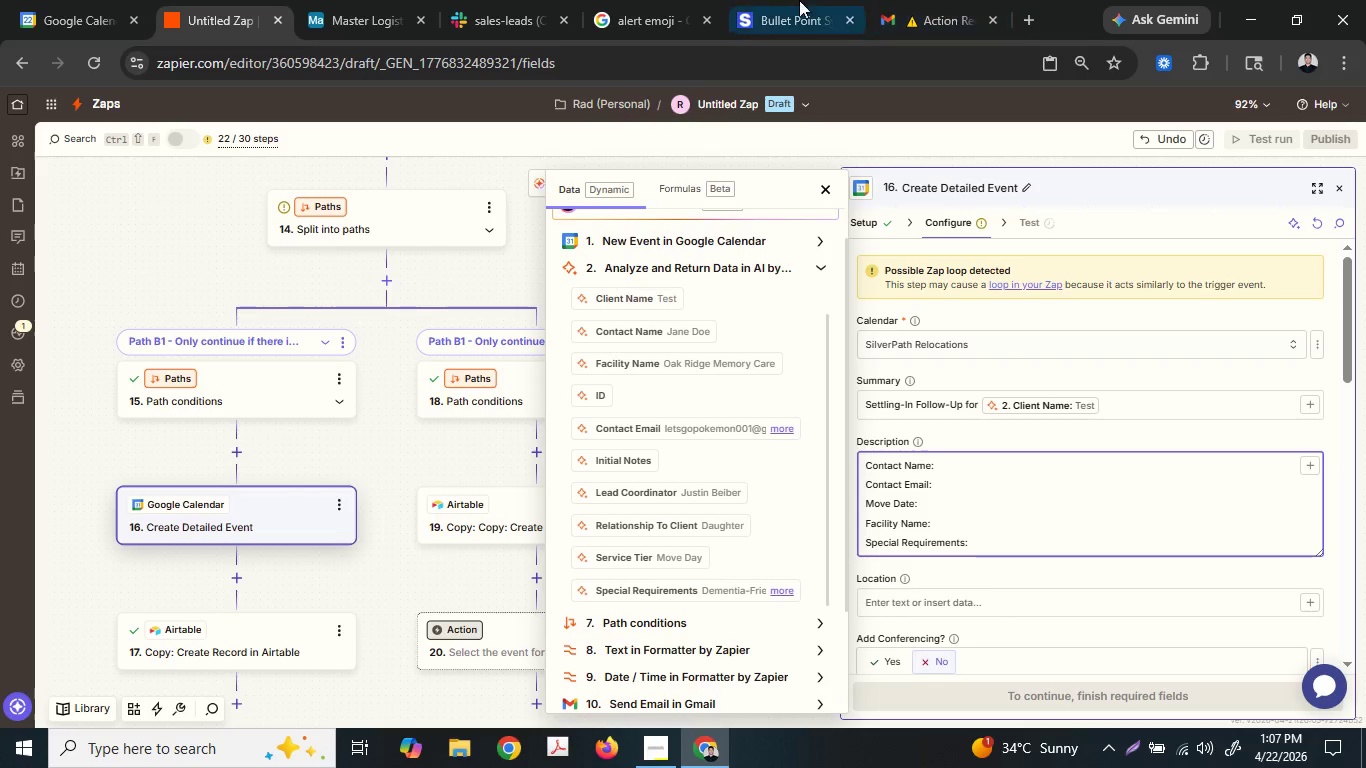 
left_click([798, 0])
 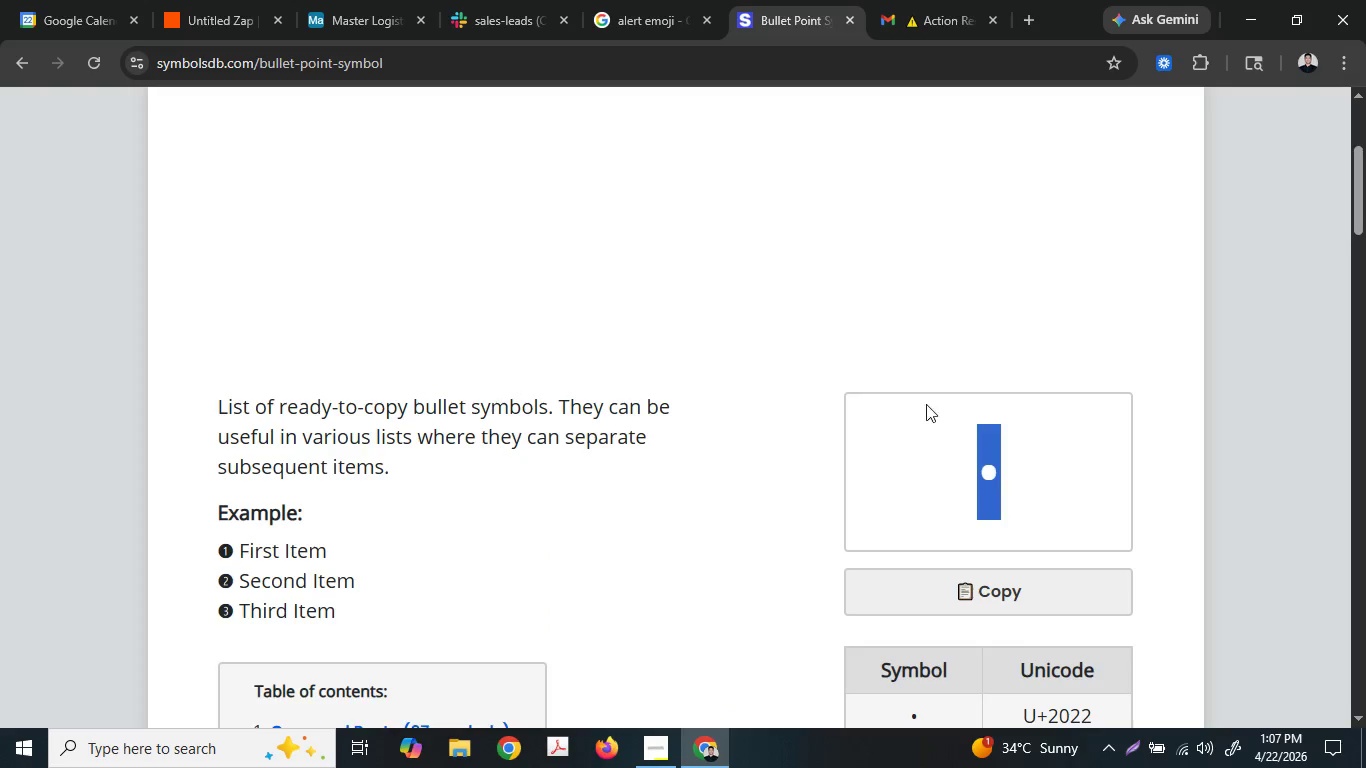 
key(Control+ControlLeft)
 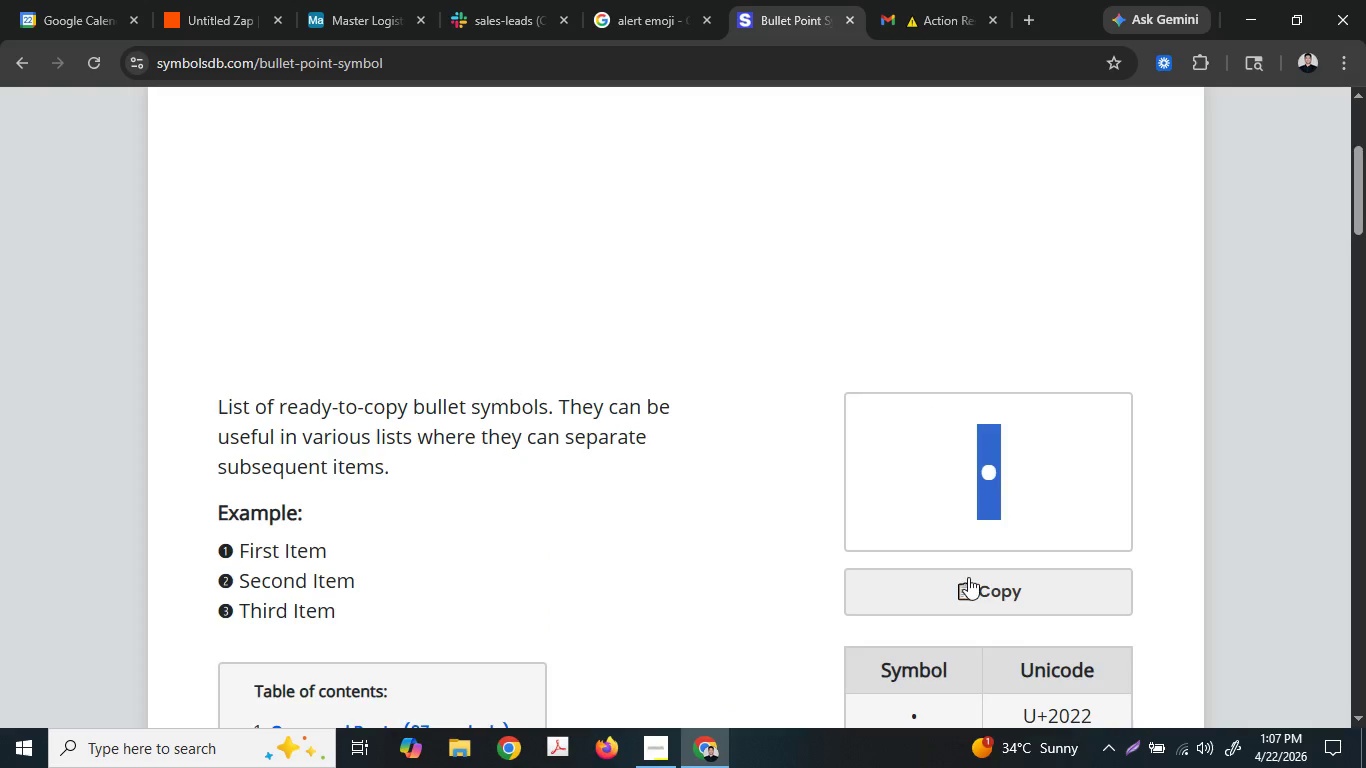 
left_click([968, 577])
 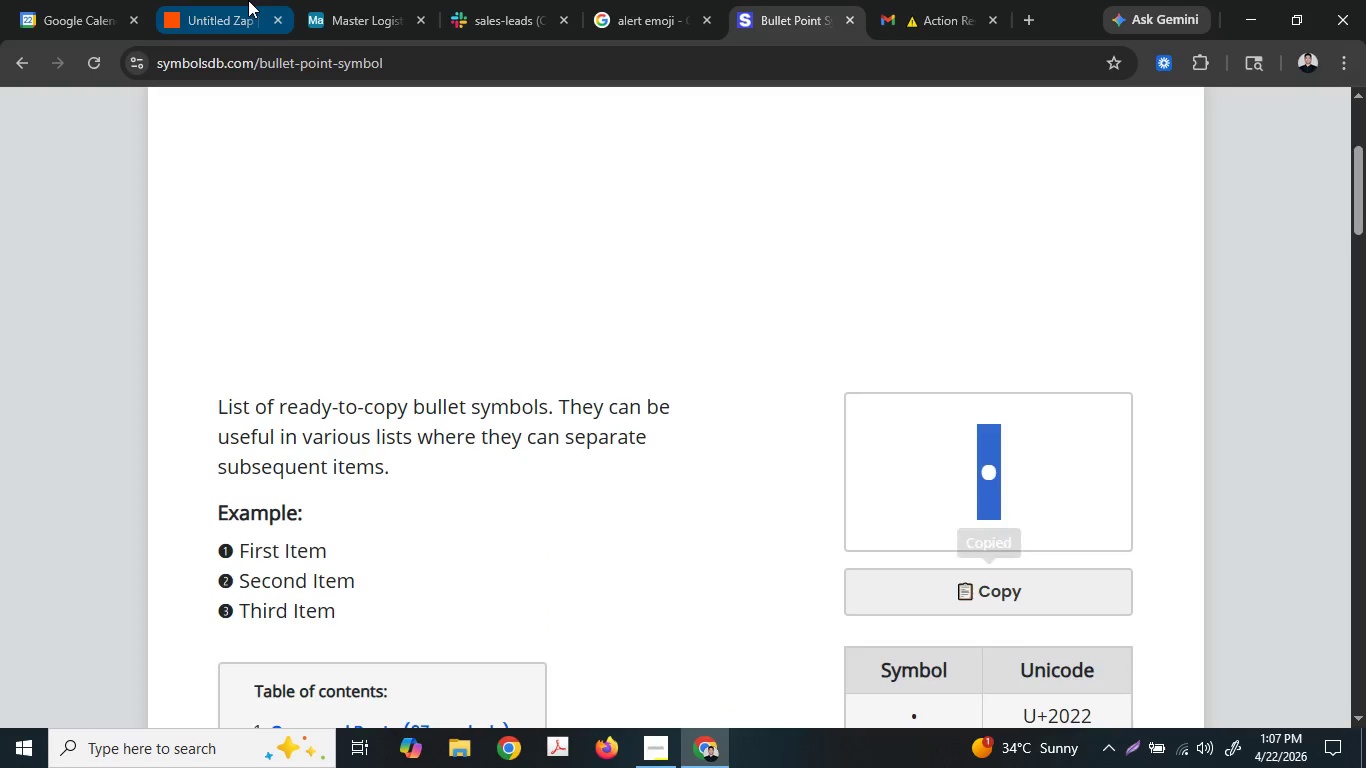 
left_click([246, 0])
 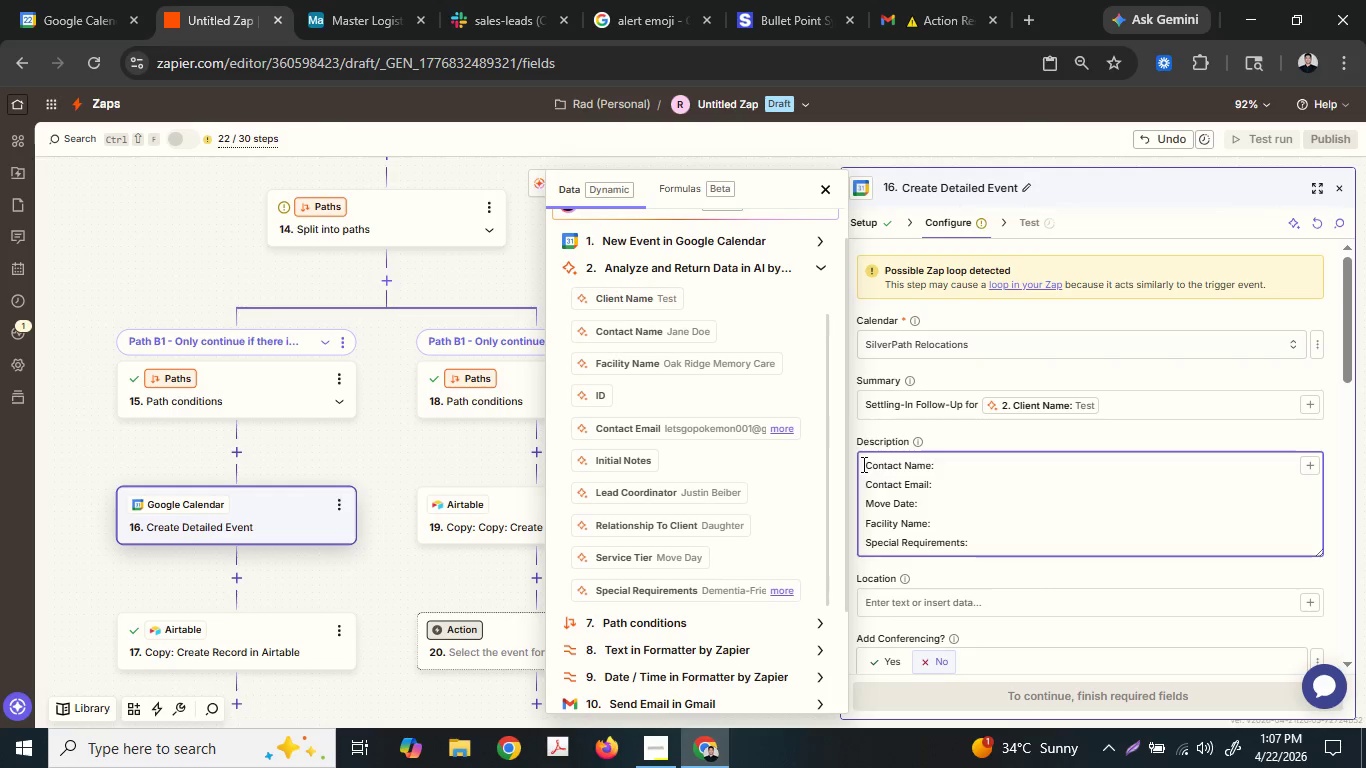 
key(Control+ControlLeft)
 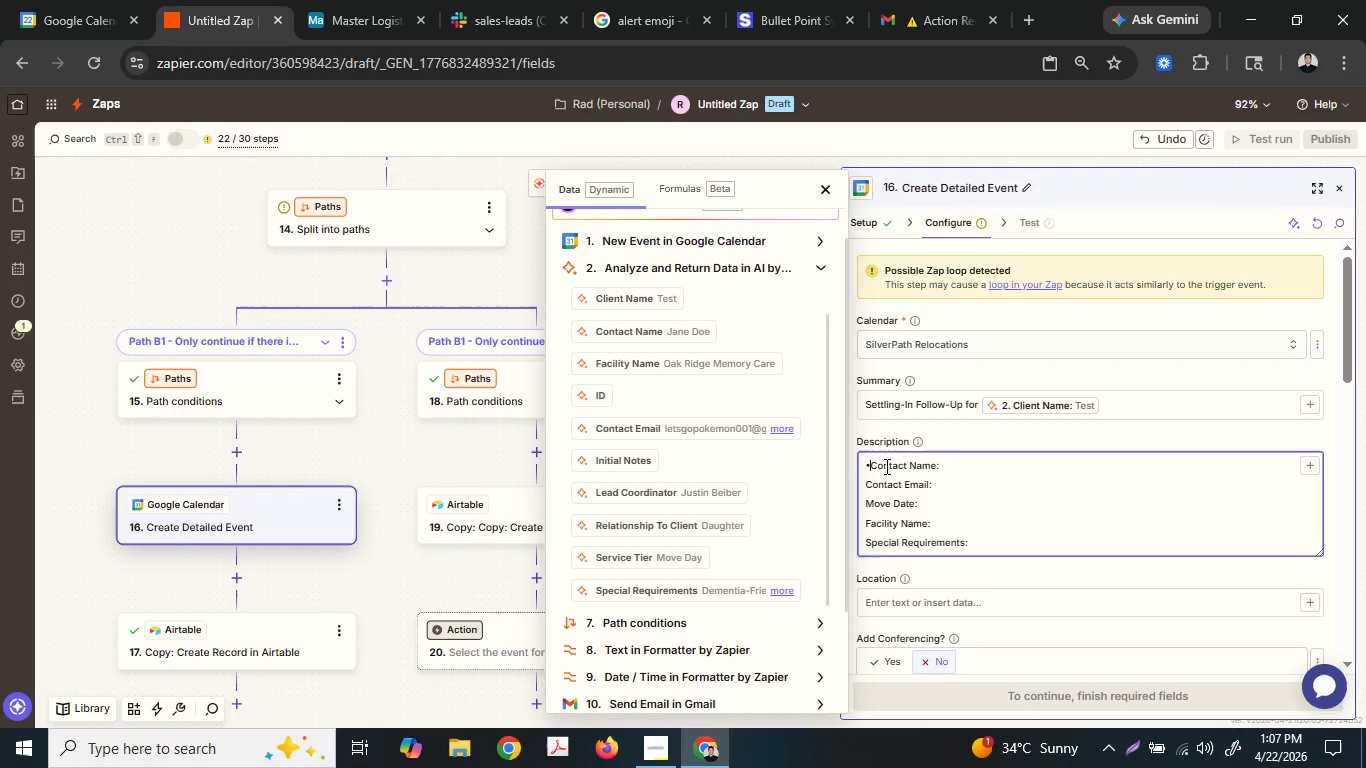 
key(Control+V)
 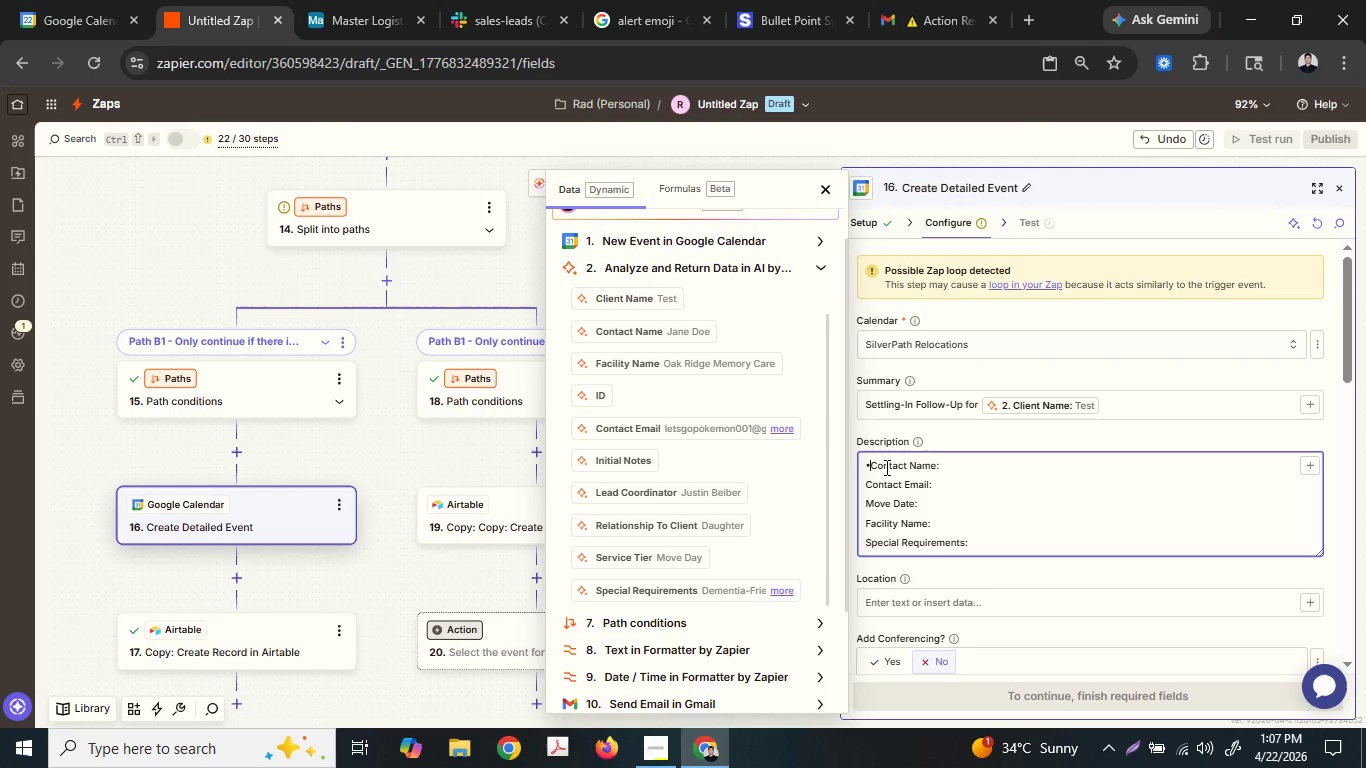 
key(Space)
 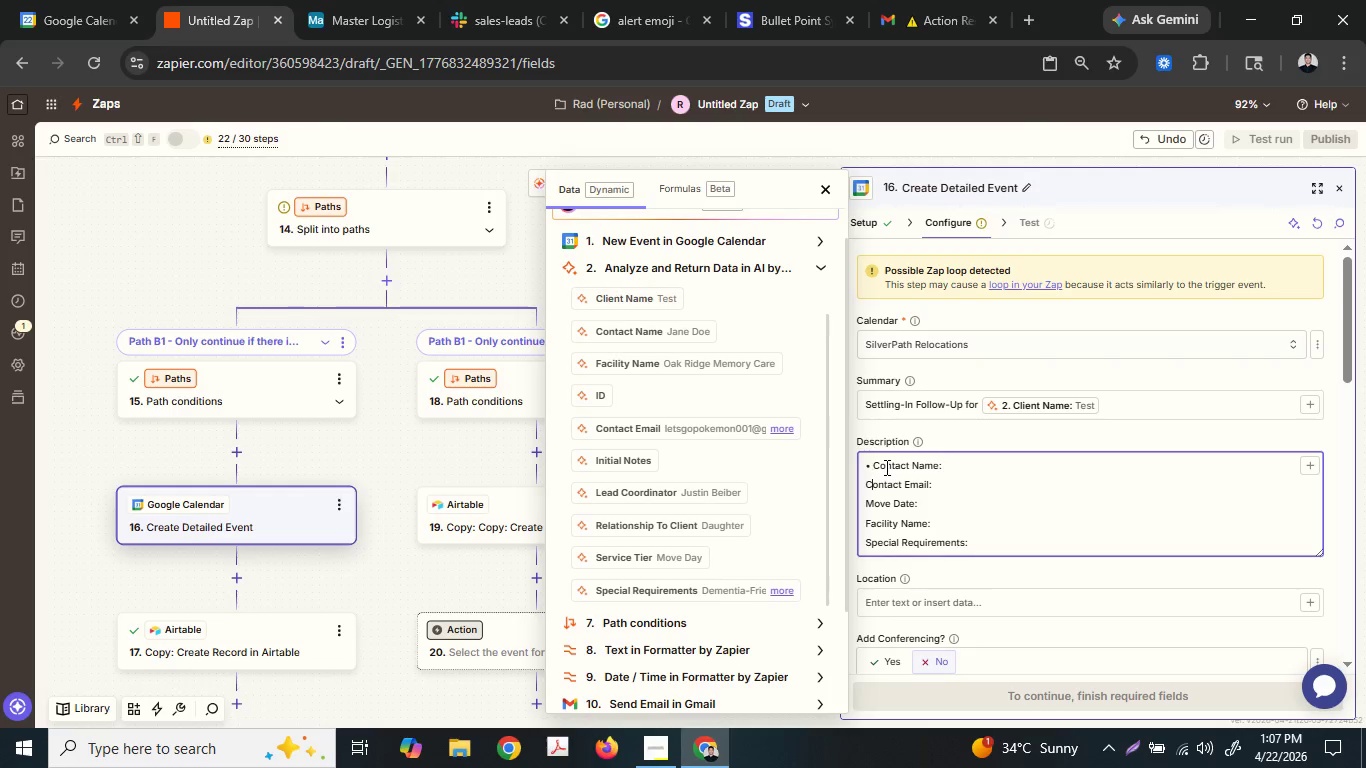 
key(ArrowDown)
 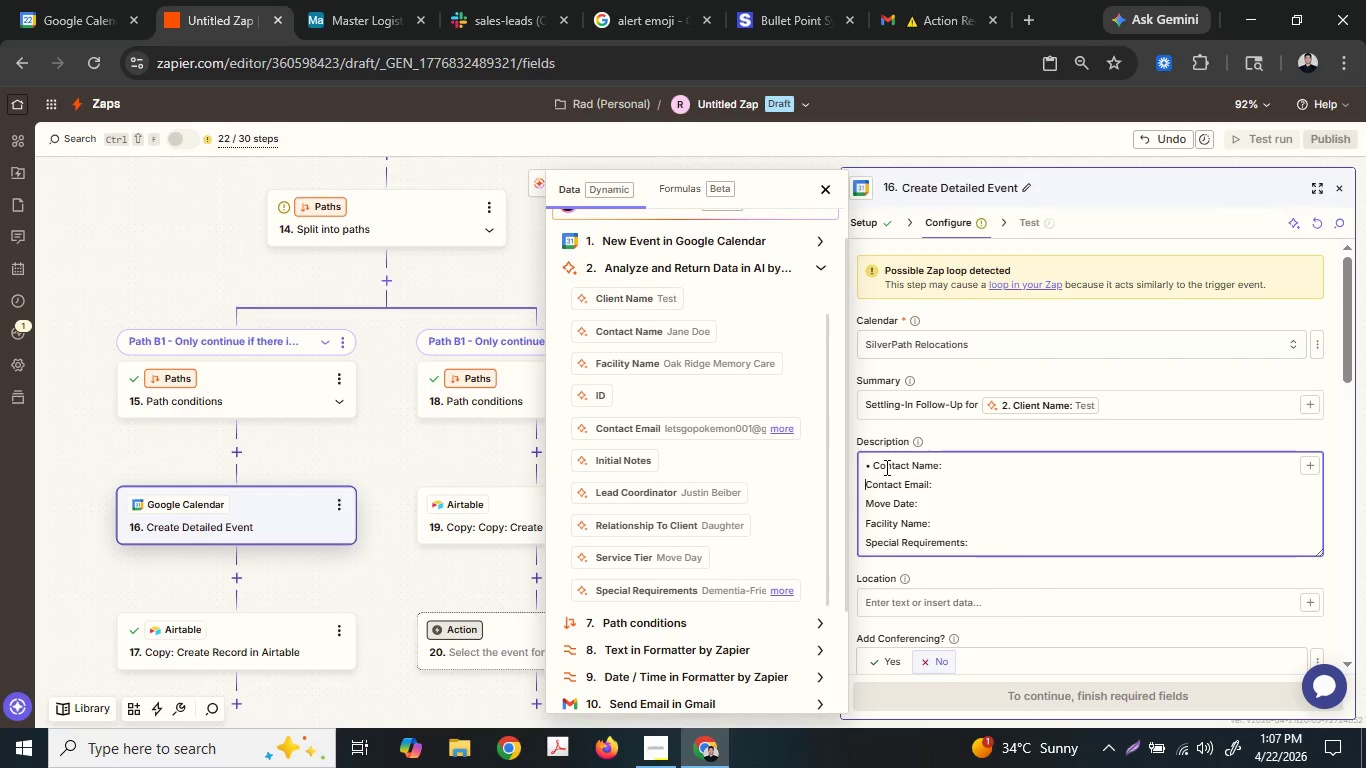 
key(ArrowLeft)
 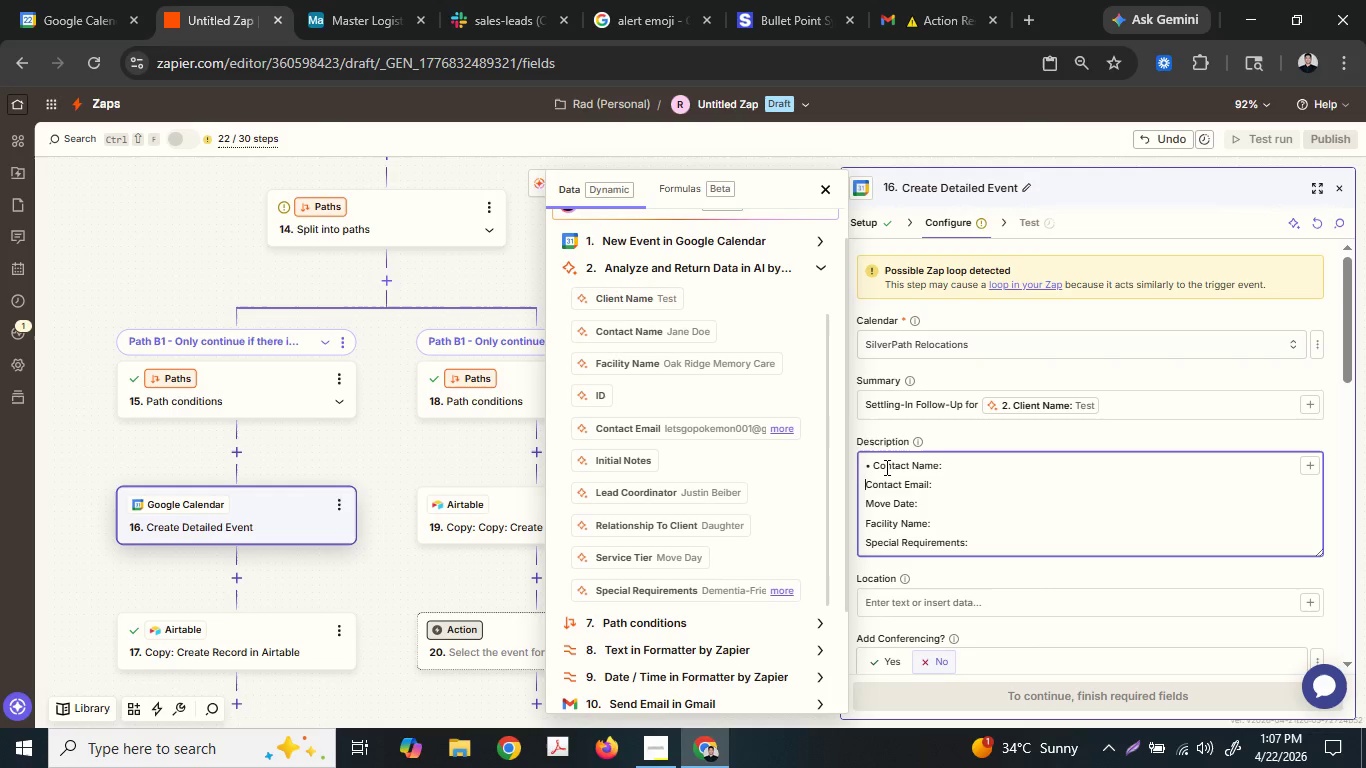 
key(Control+ControlLeft)
 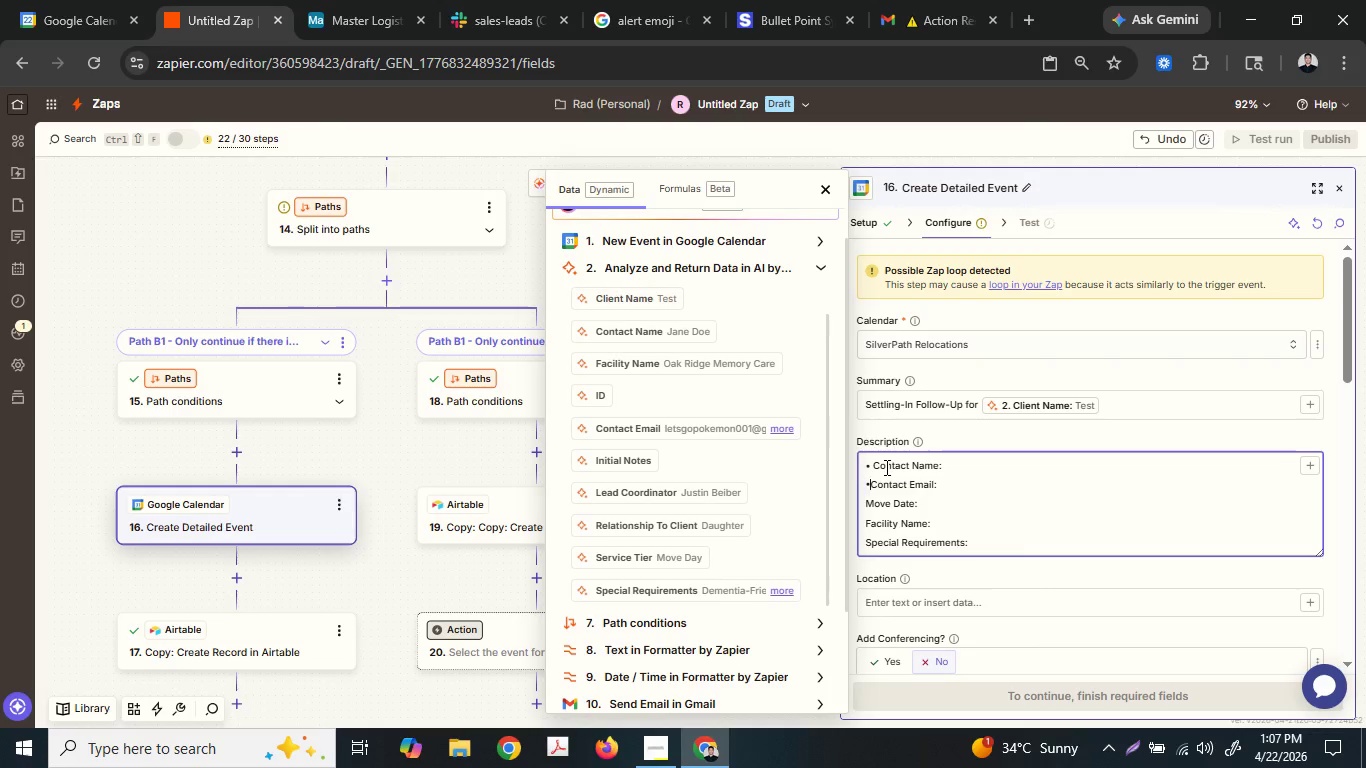 
key(Control+V)
 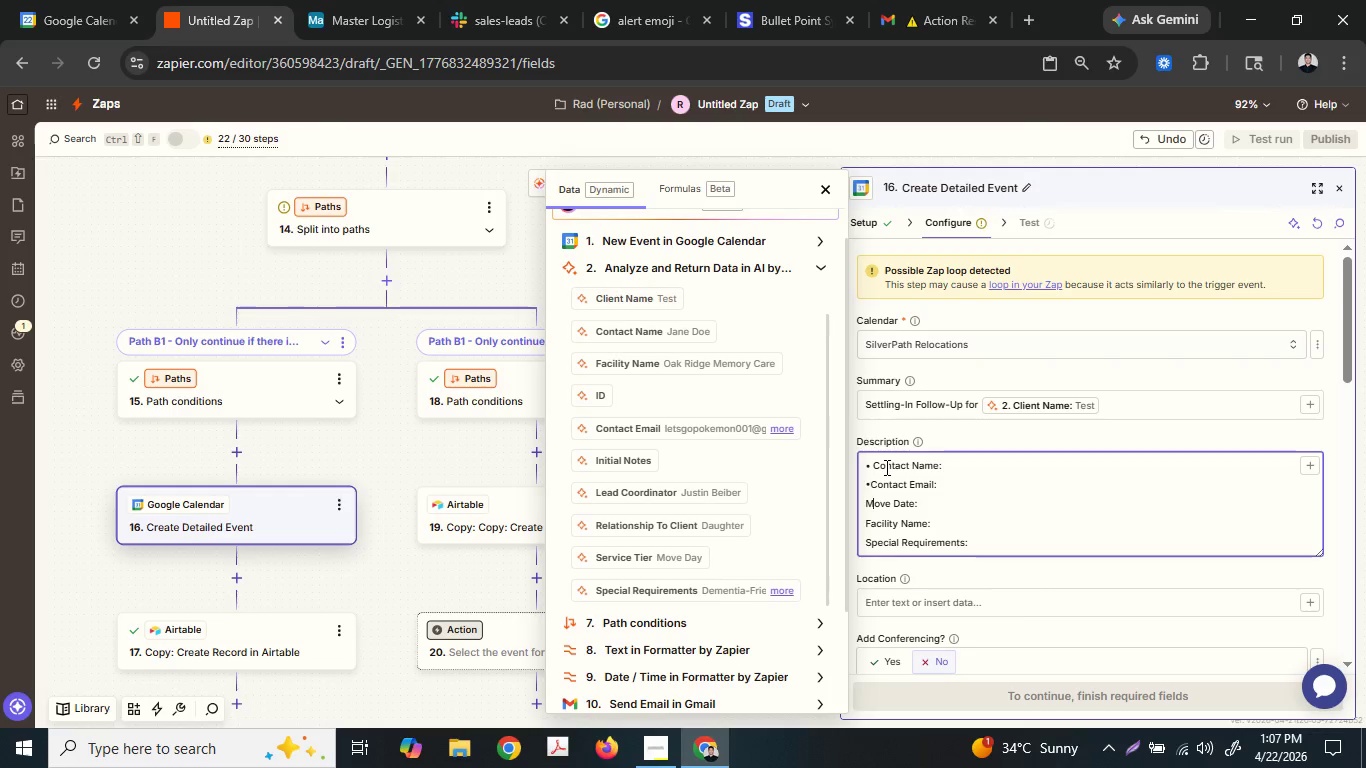 
key(ArrowDown)
 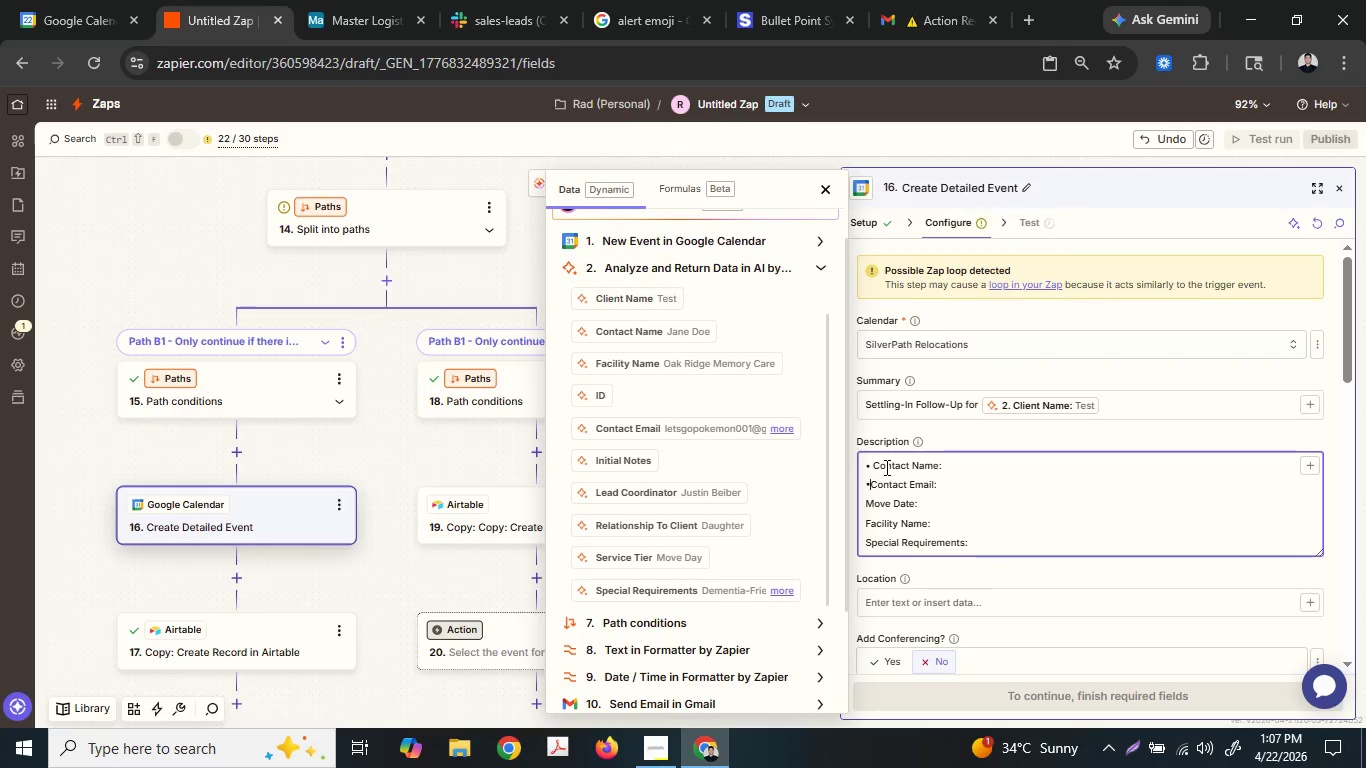 
key(ArrowUp)
 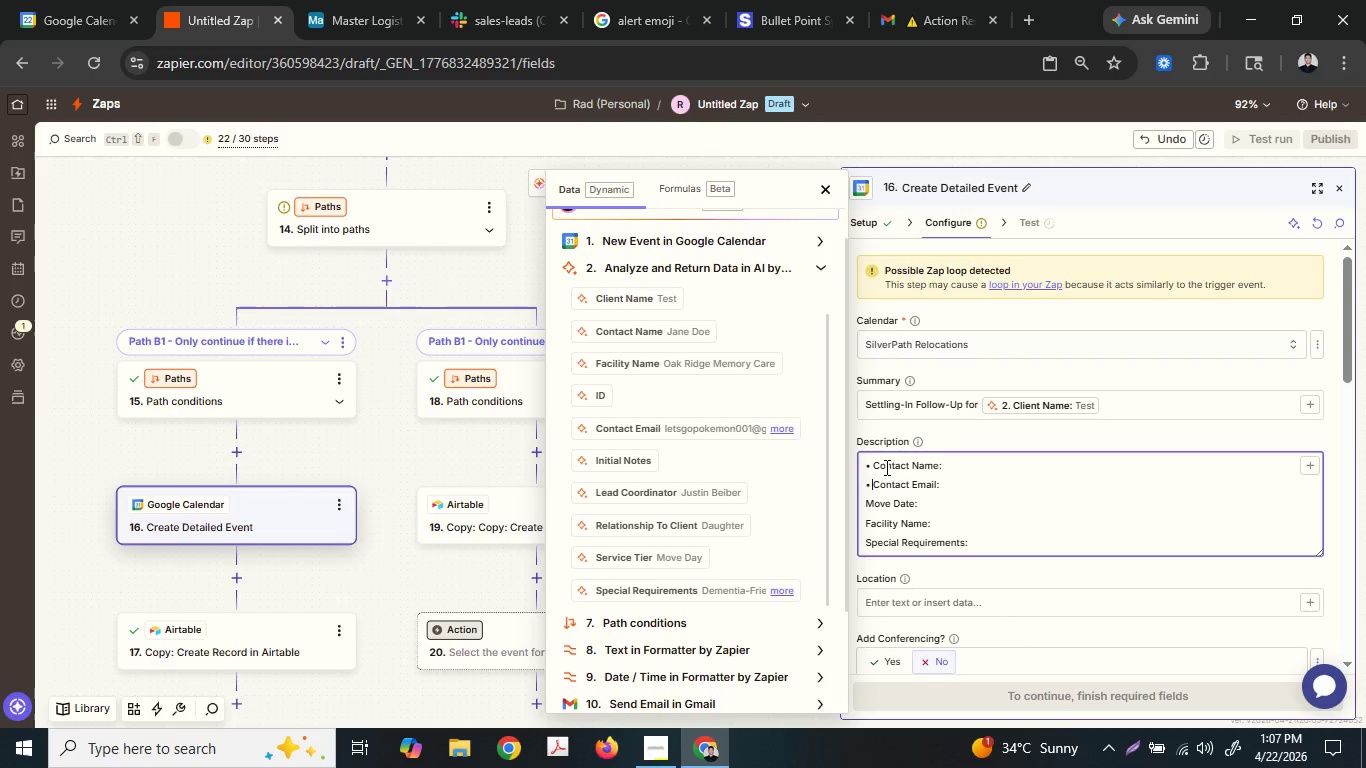 
key(Space)
 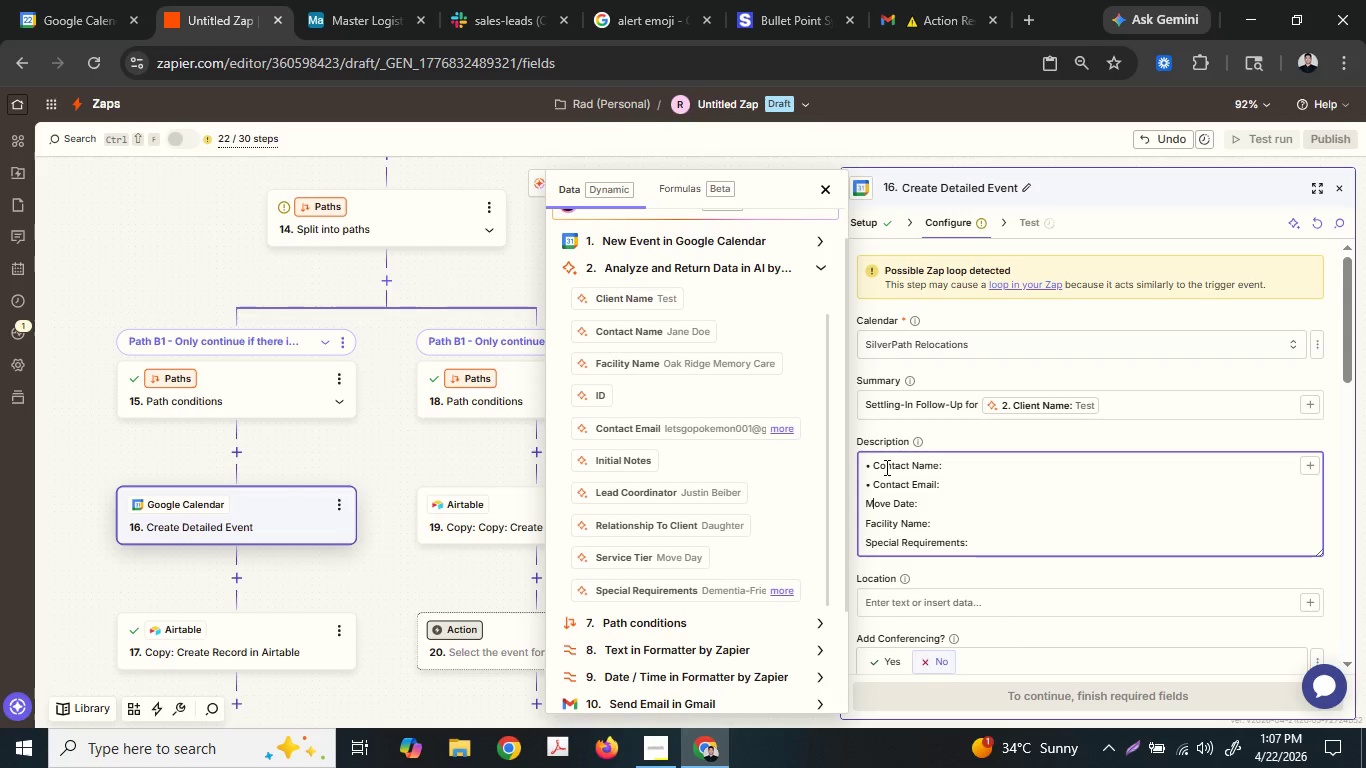 
key(ArrowDown)
 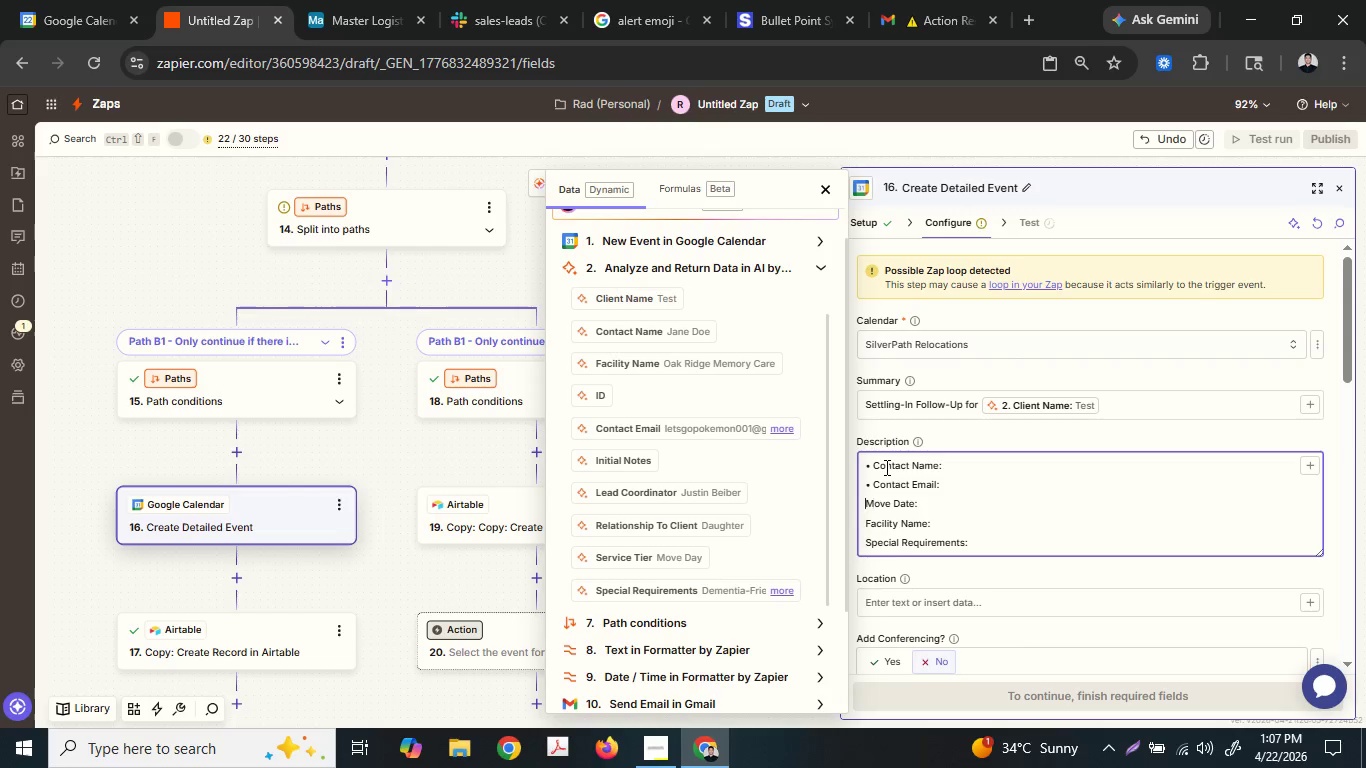 
key(ArrowLeft)
 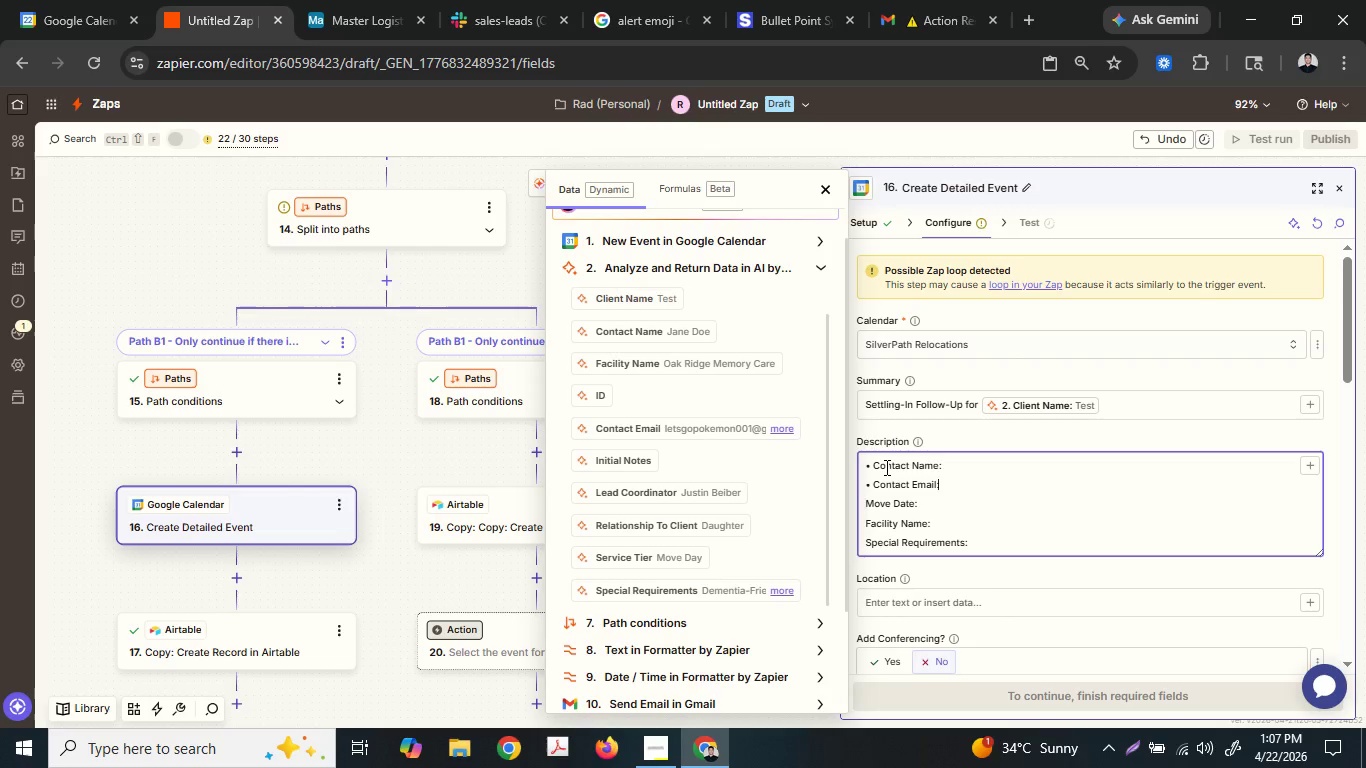 
key(ArrowLeft)
 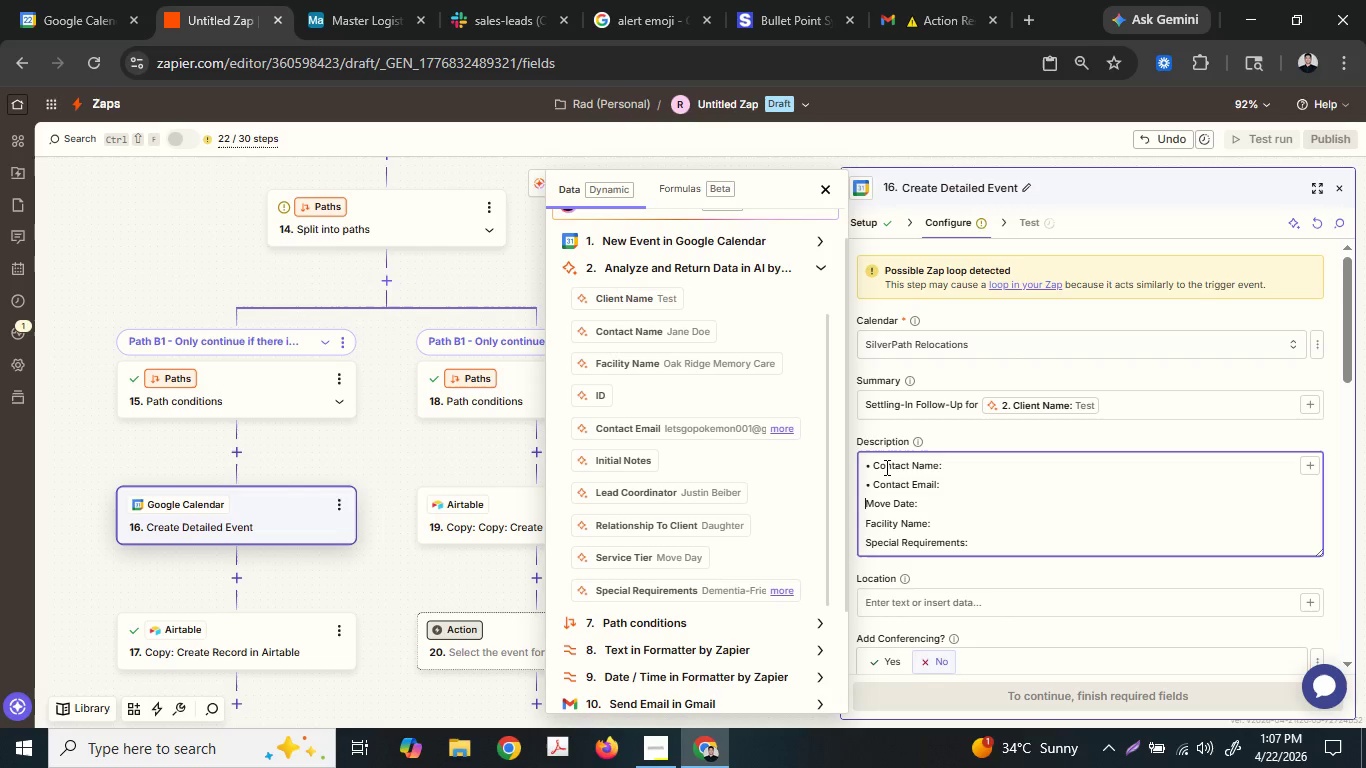 
key(ArrowRight)
 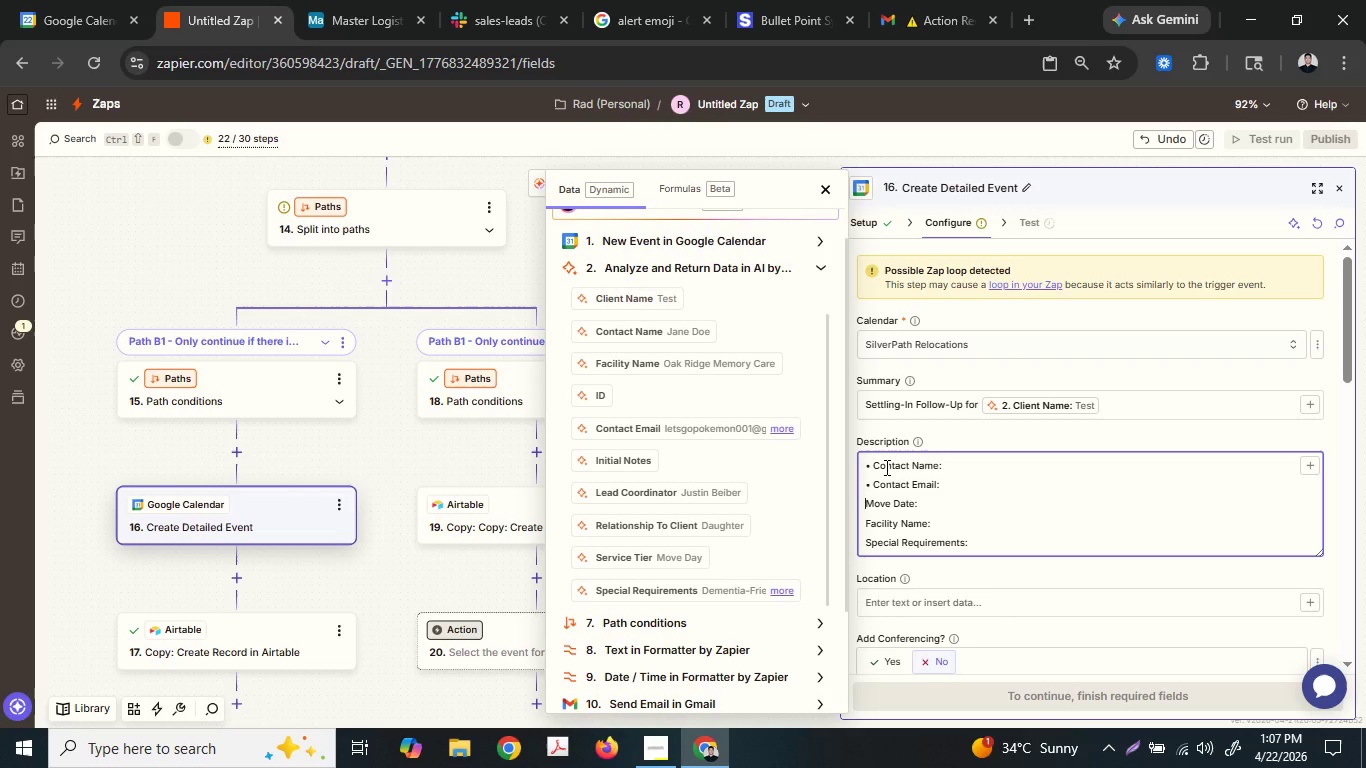 
key(Control+ControlLeft)
 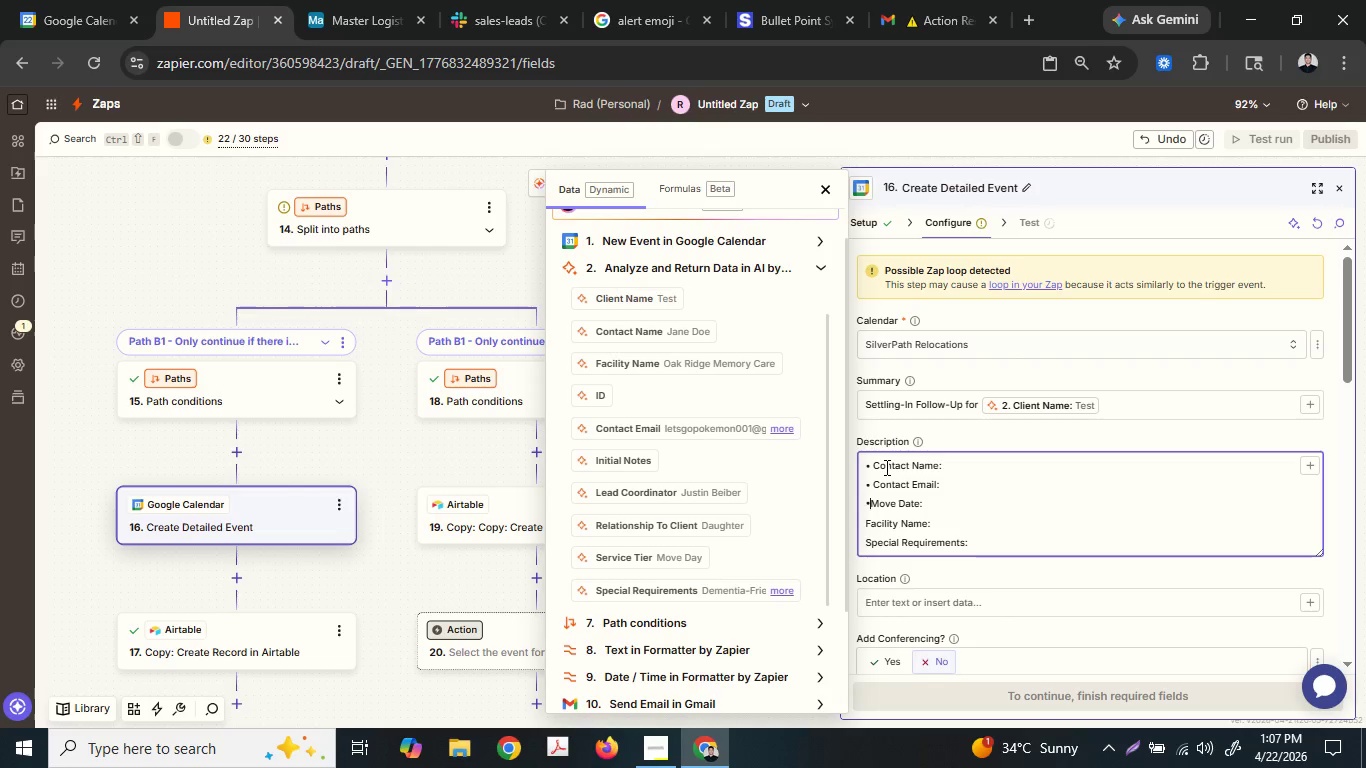 
key(Control+V)
 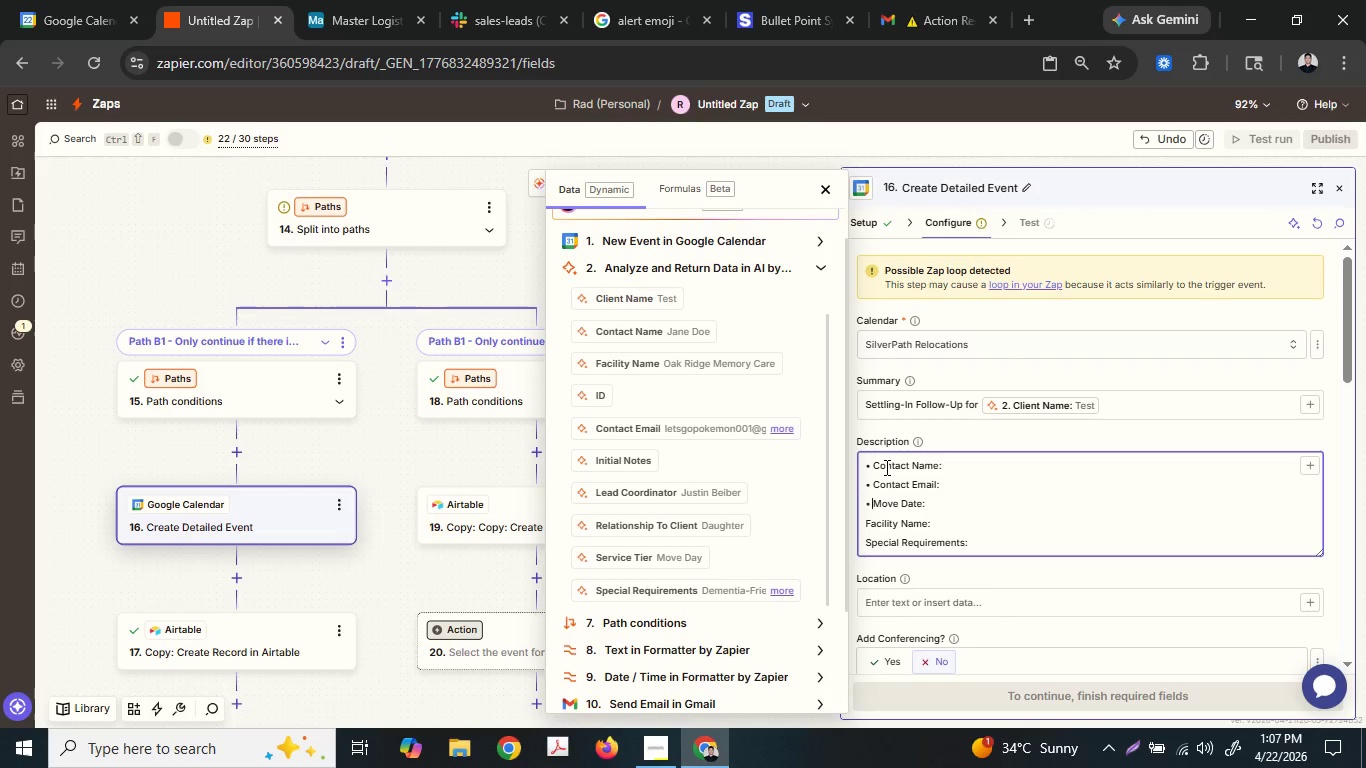 
key(Space)
 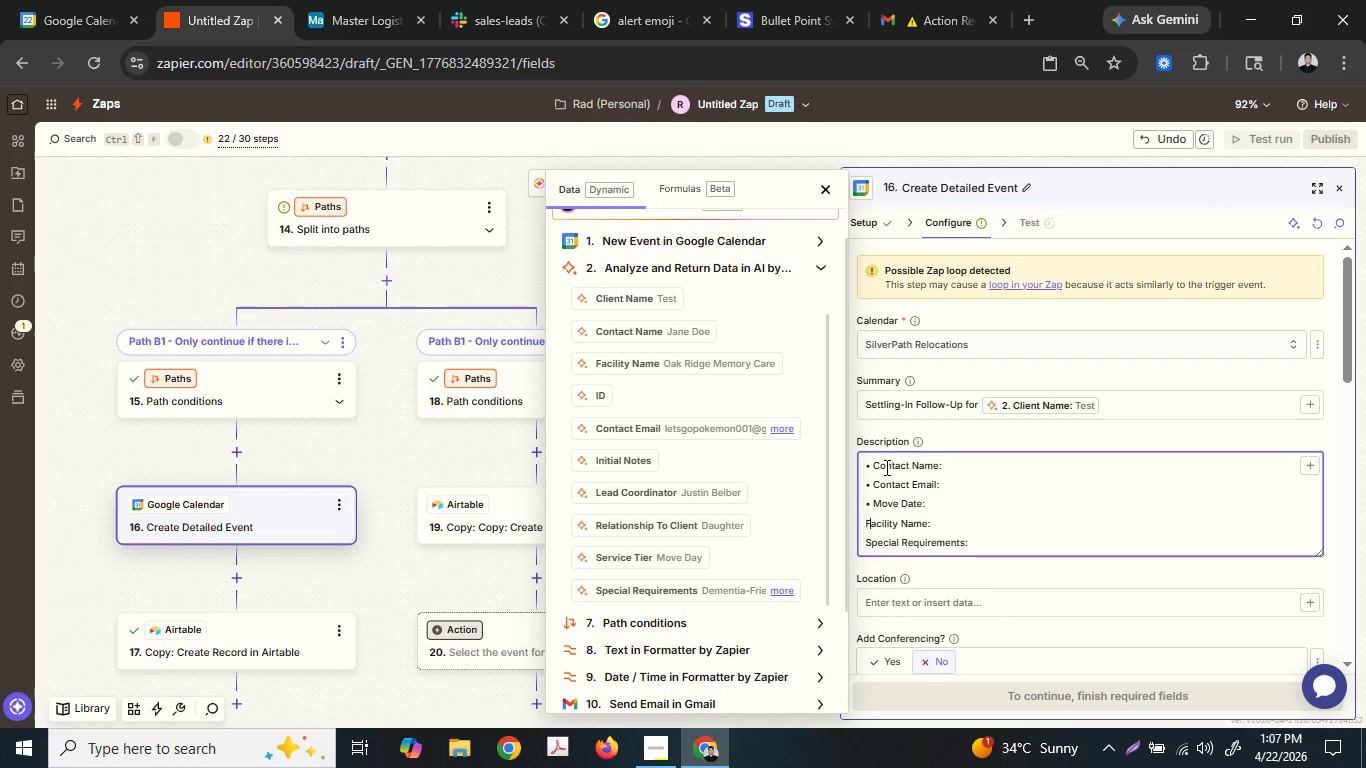 
key(ArrowDown)
 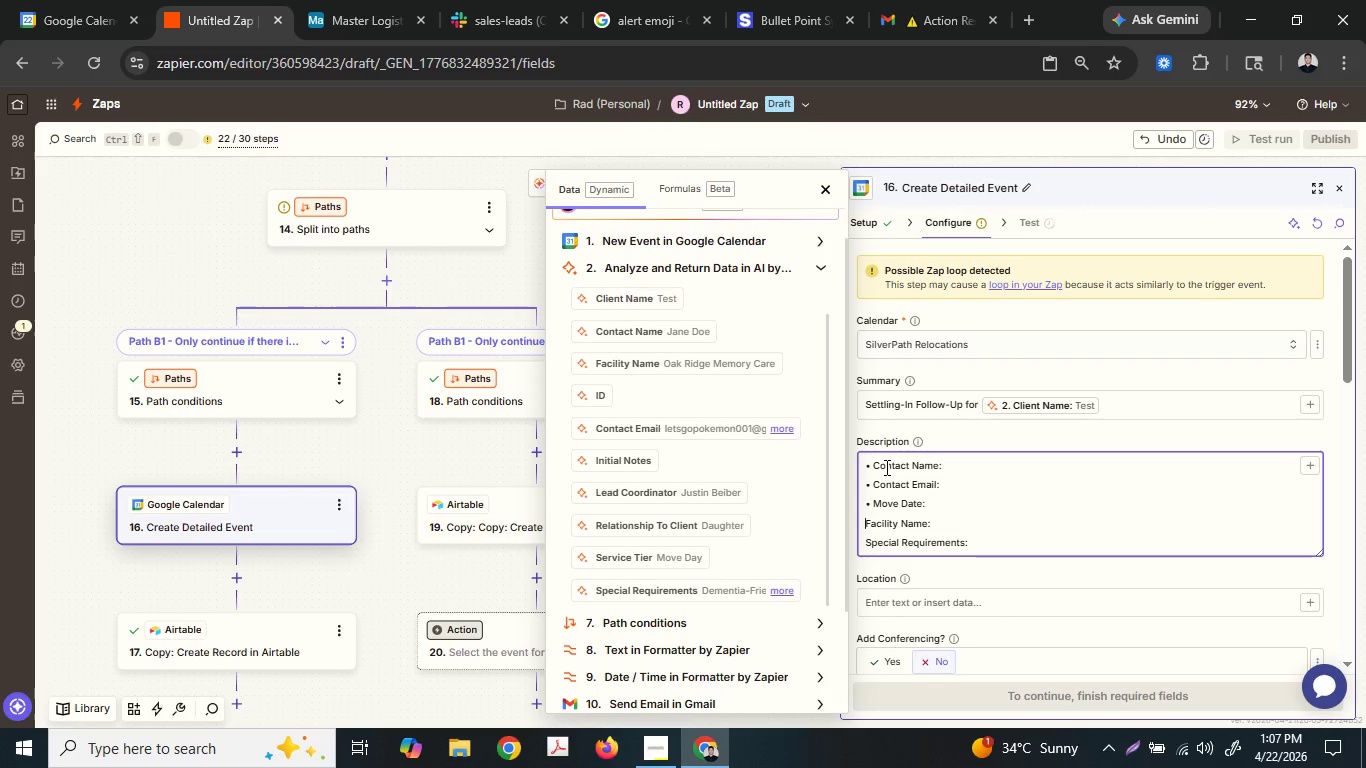 
key(ArrowLeft)
 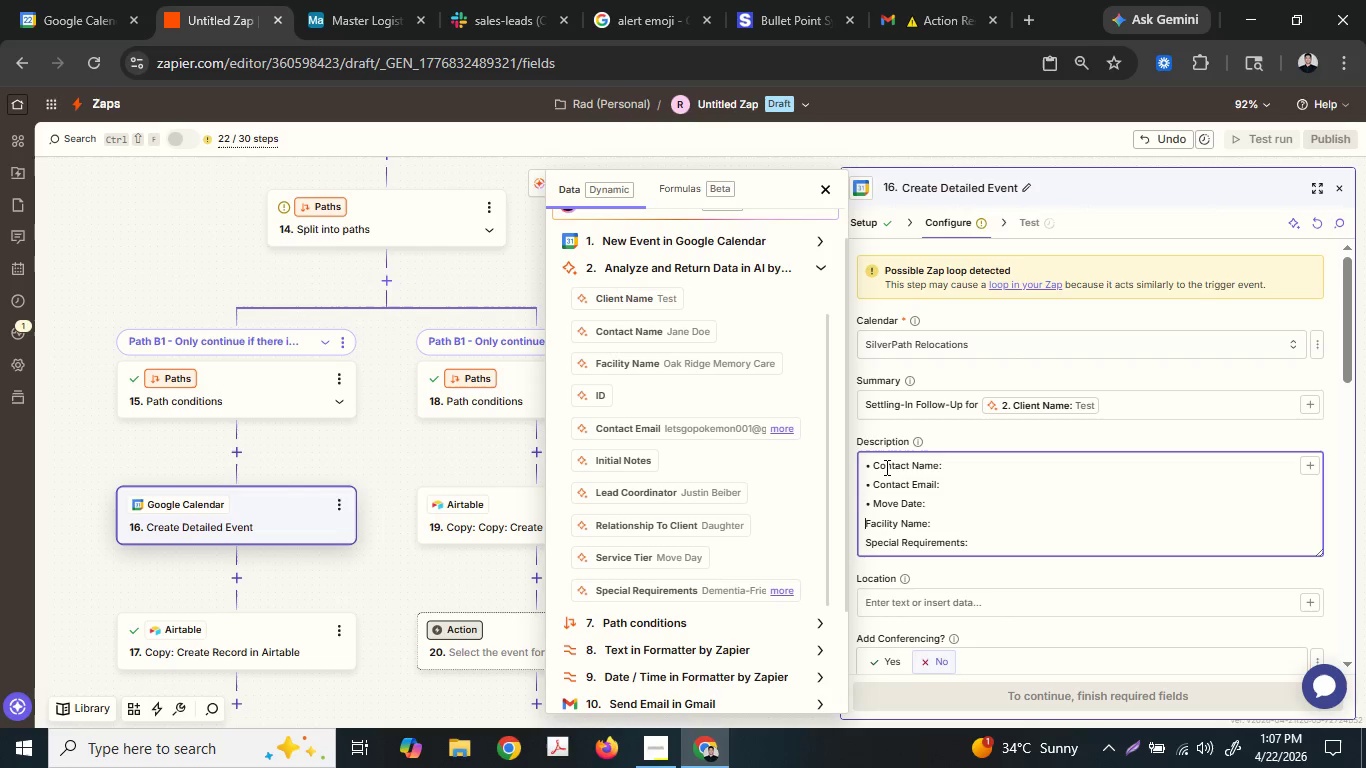 
key(Control+ControlLeft)
 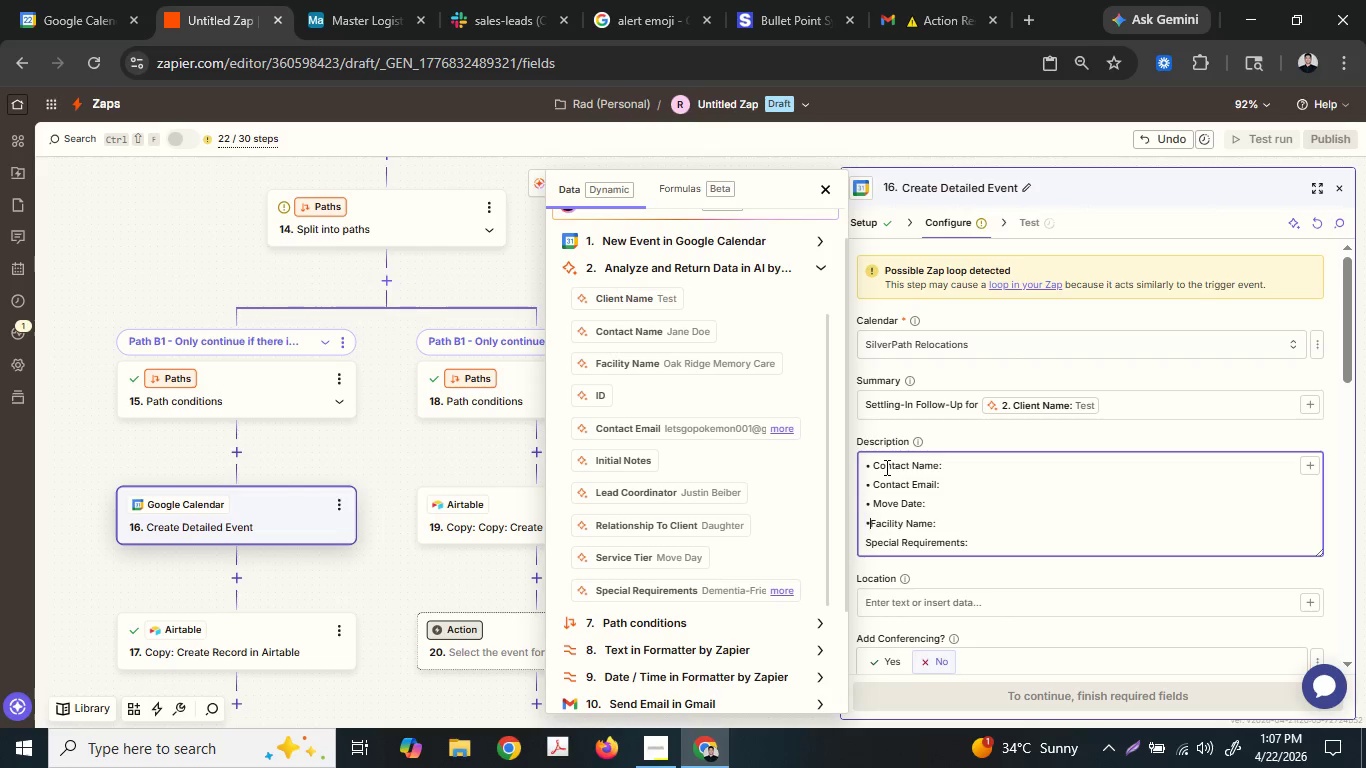 
key(Control+V)
 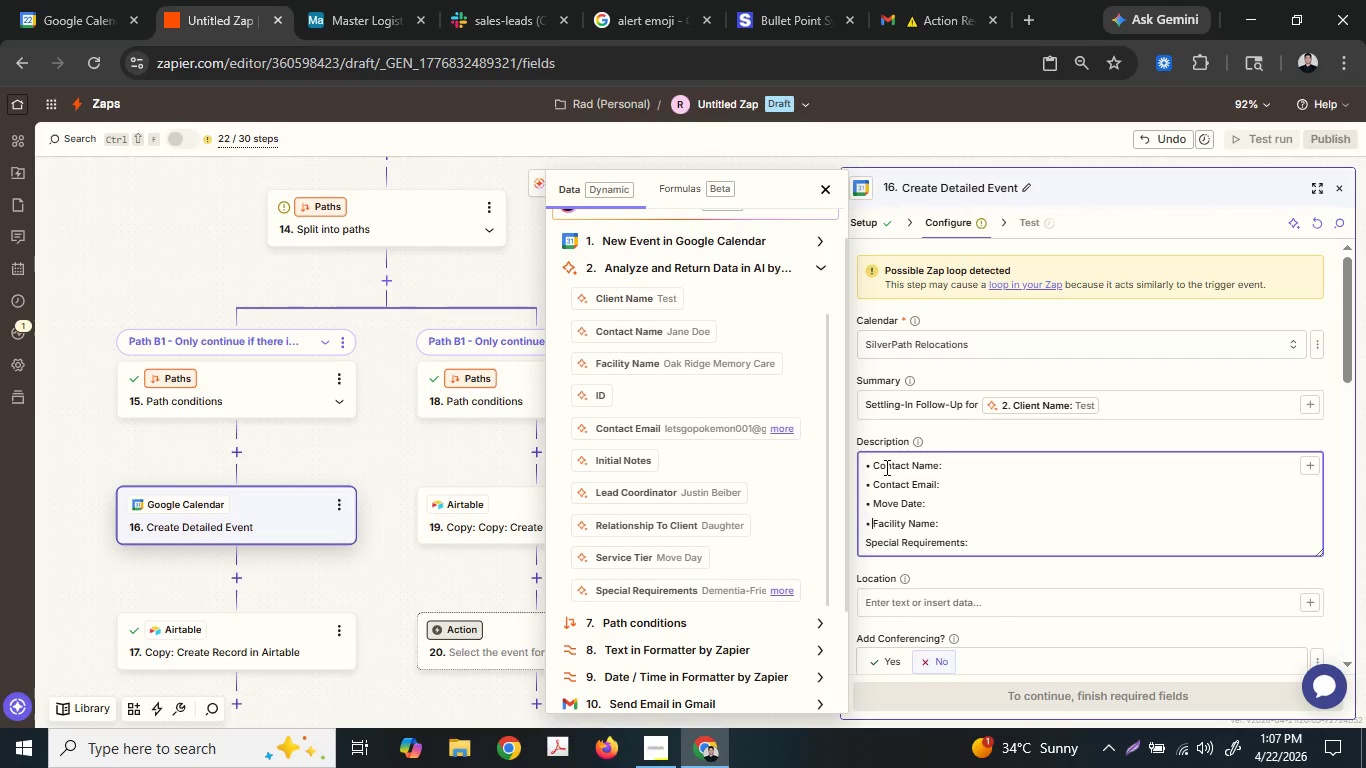 
key(Space)
 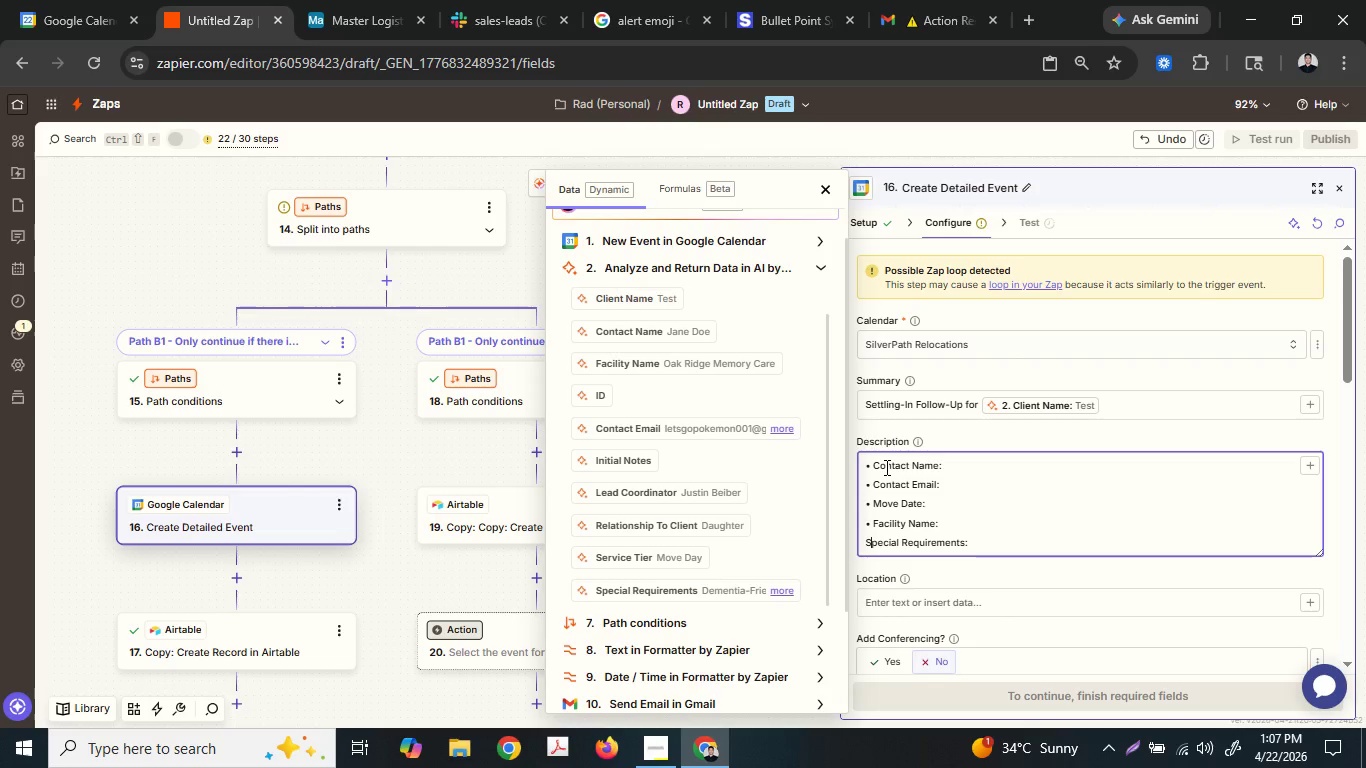 
key(ArrowDown)
 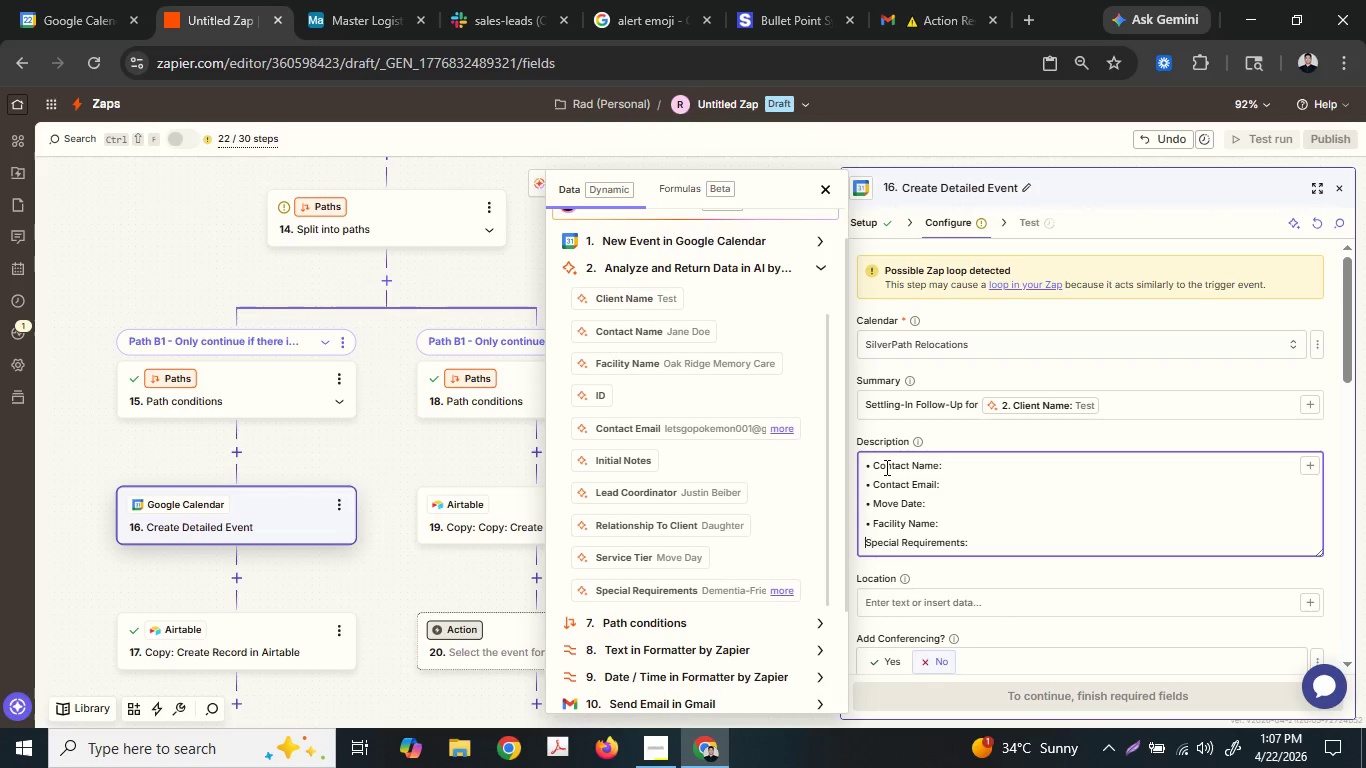 
key(ArrowLeft)
 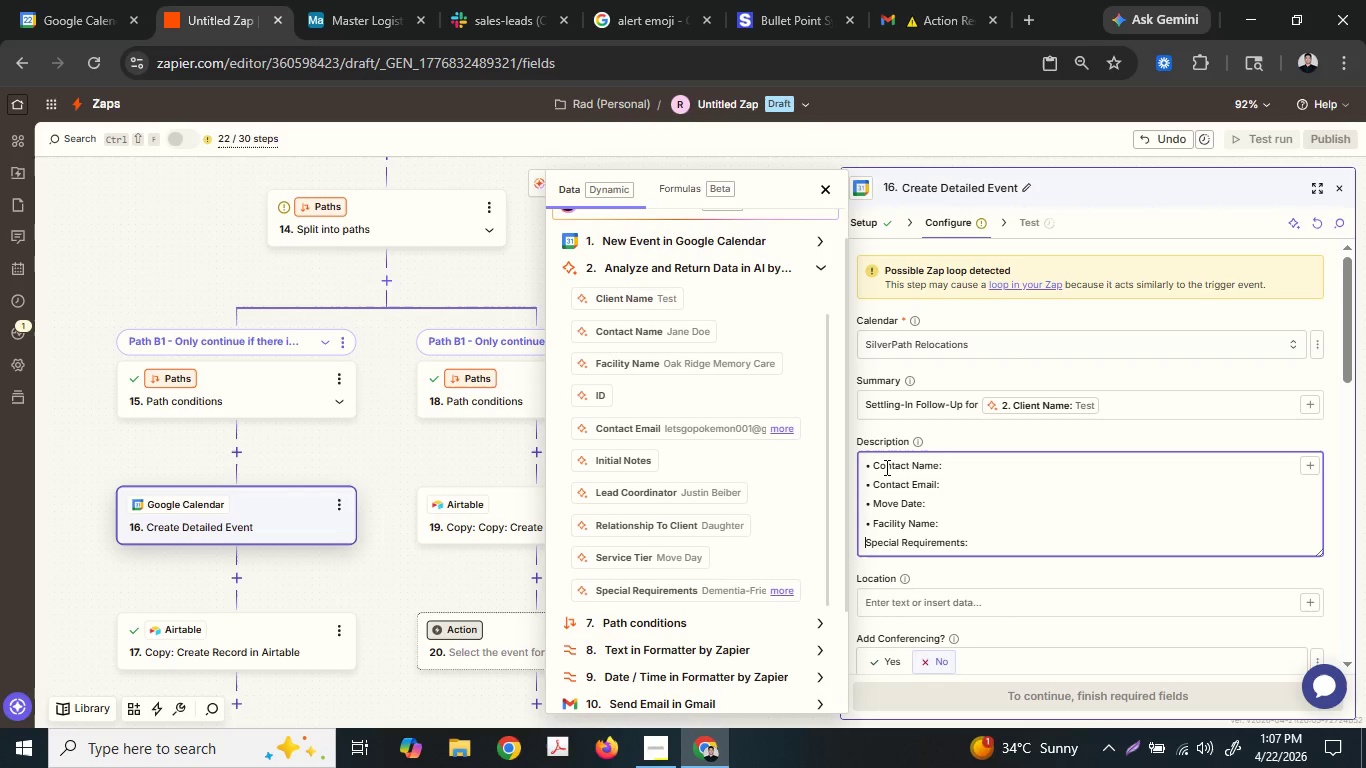 
key(Control+ControlLeft)
 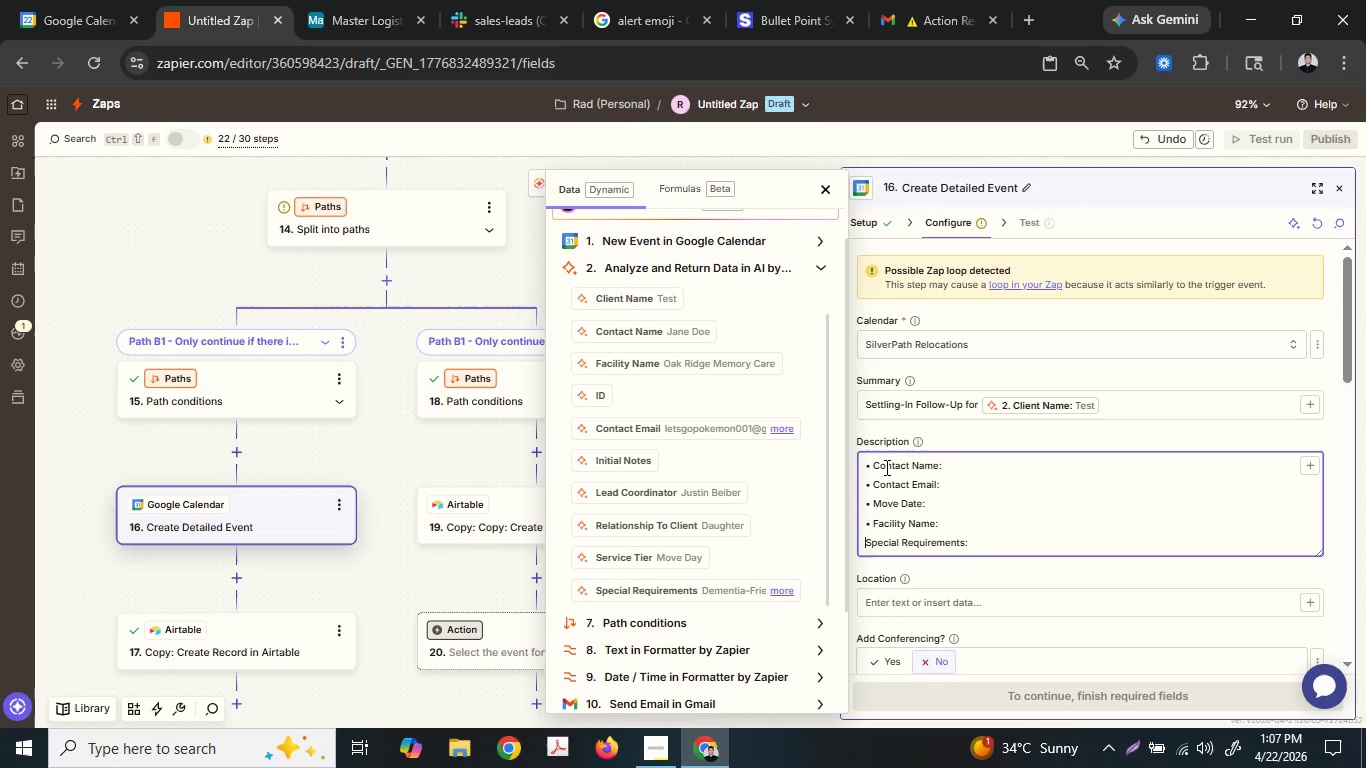 
key(Control+V)
 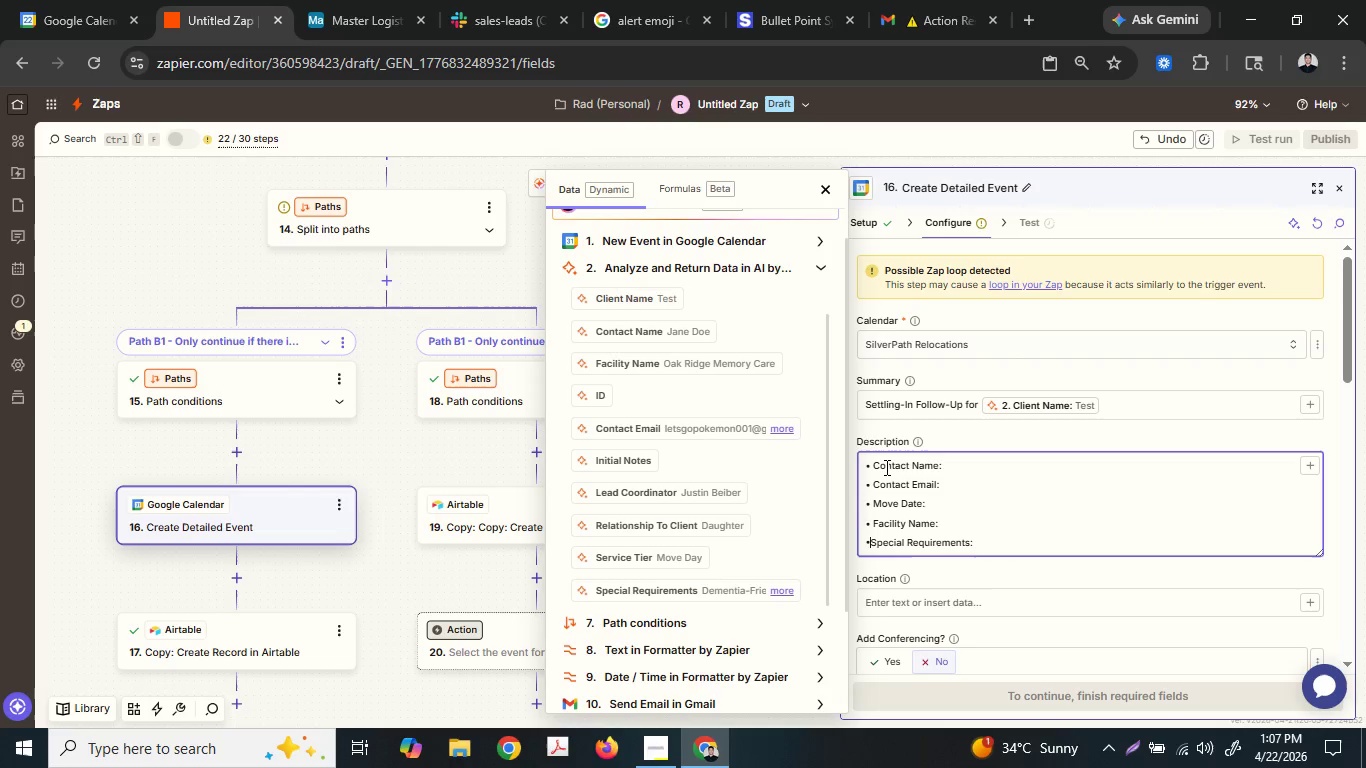 
key(Space)
 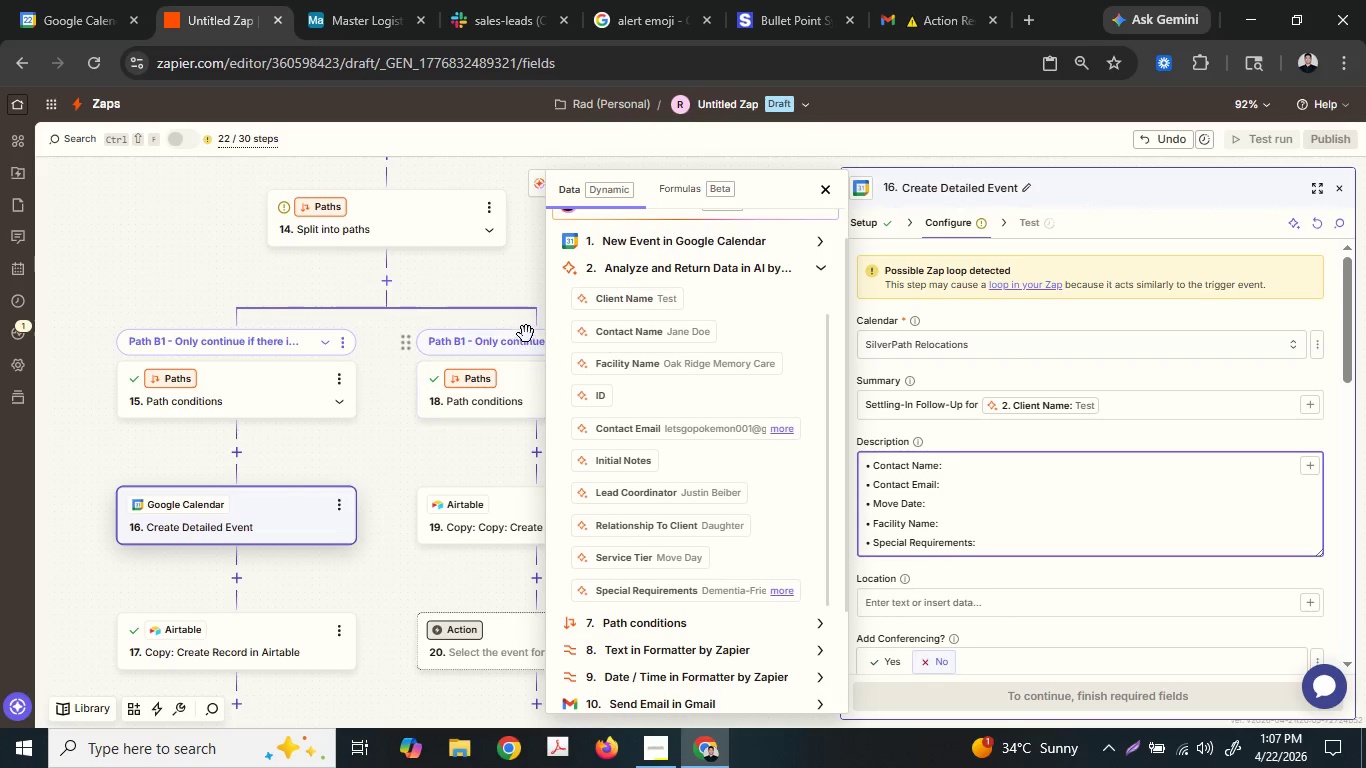 
wait(6.75)
 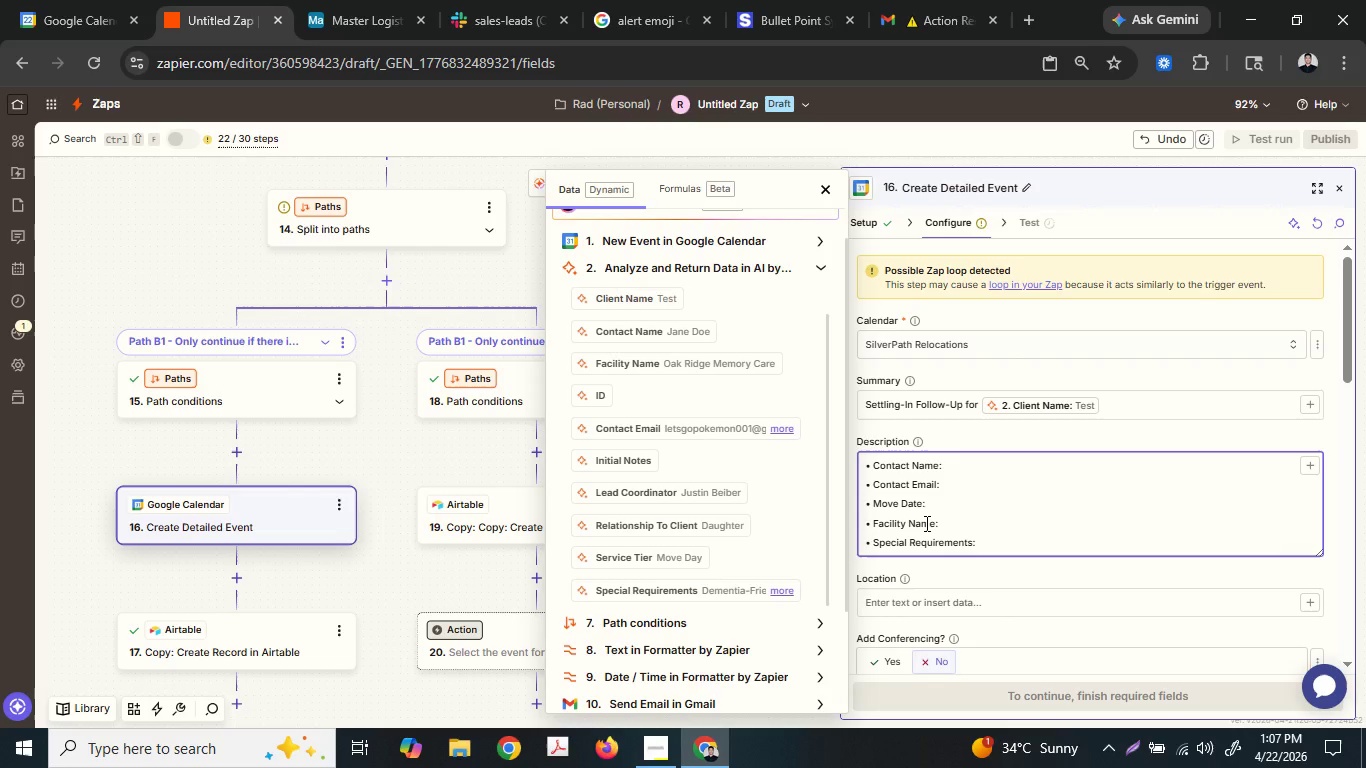 
left_click([485, 397])
 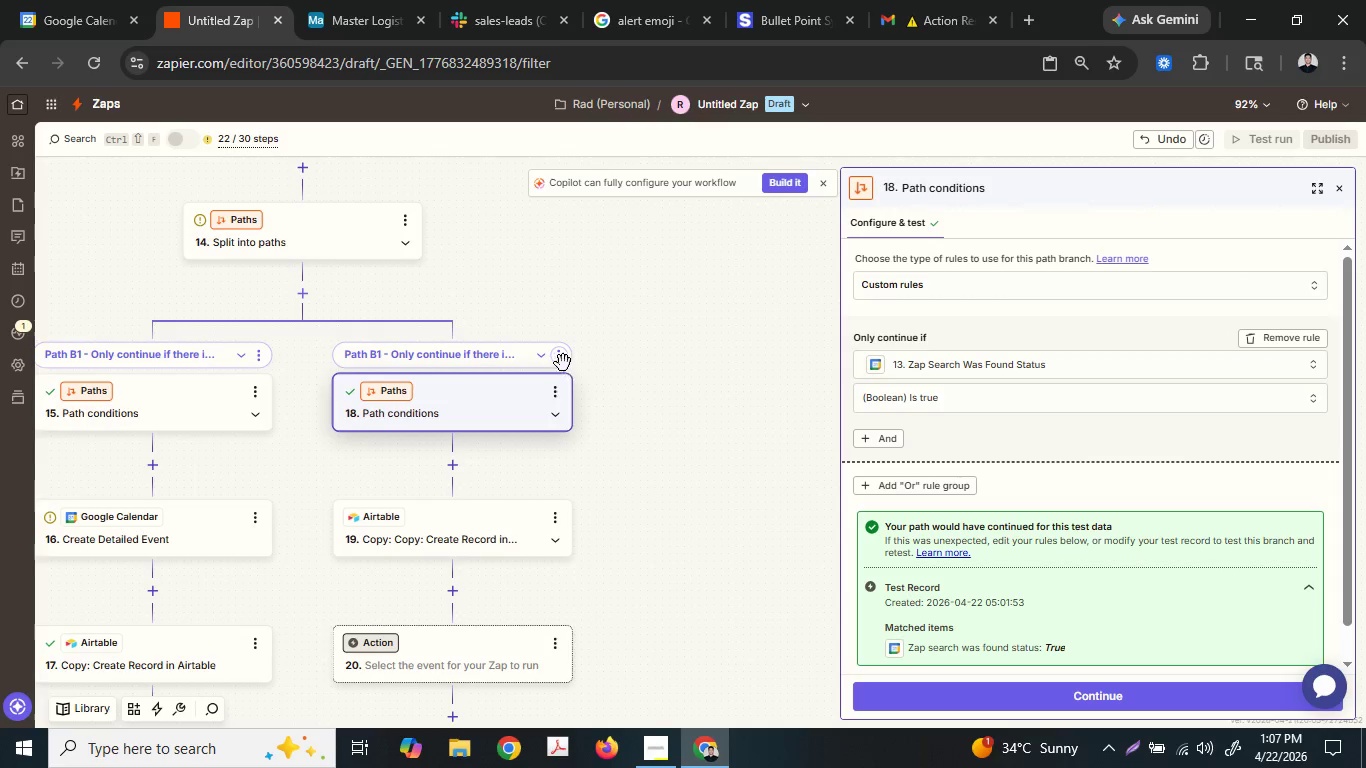 
left_click([562, 362])
 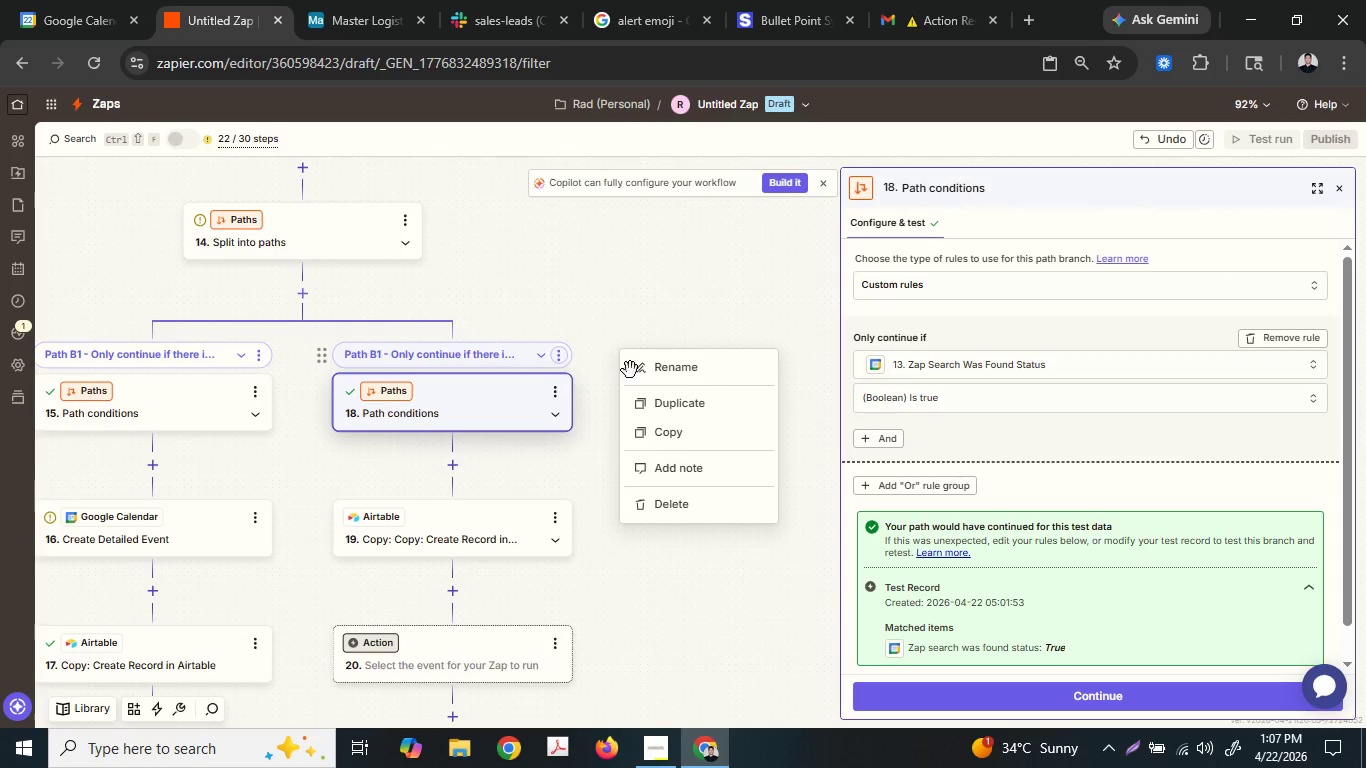 
left_click([680, 374])
 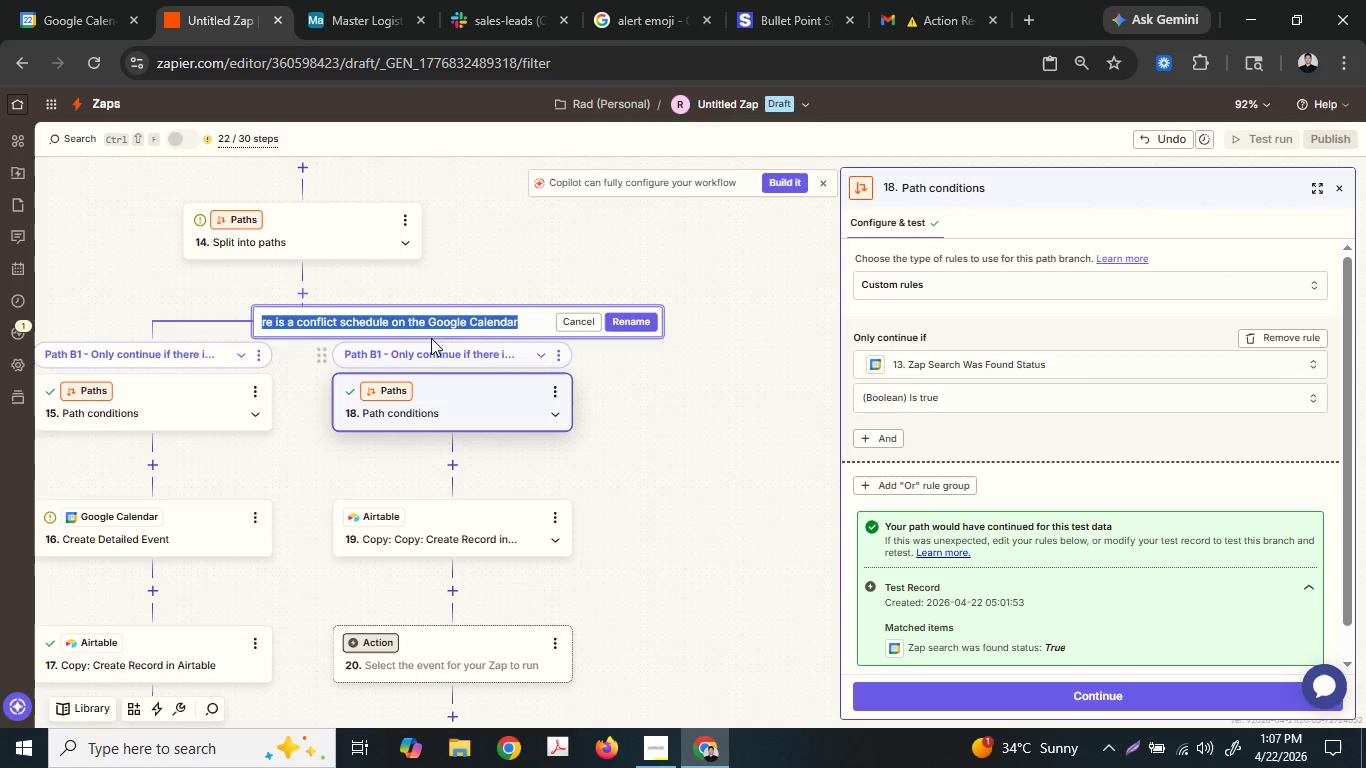 
left_click([356, 325])
 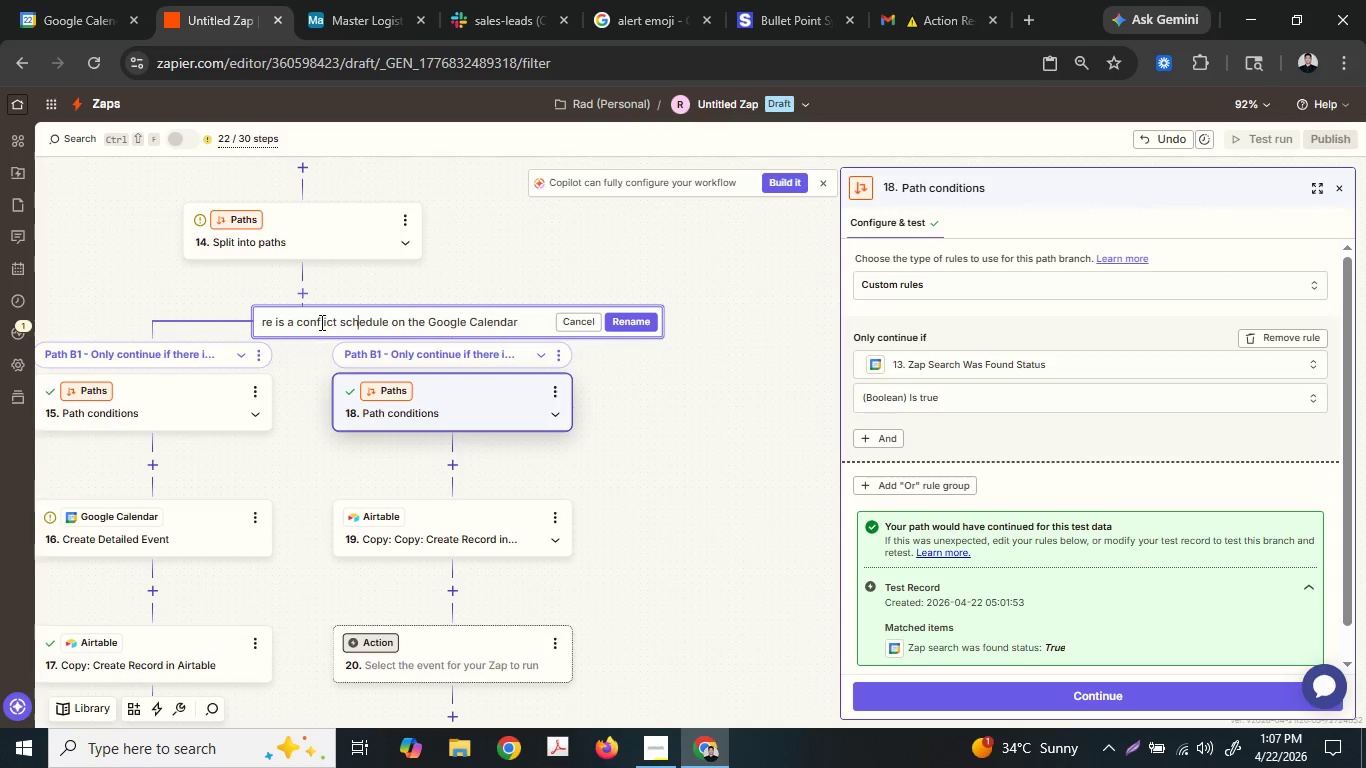 
left_click_drag(start_coordinate=[320, 322], to_coordinate=[297, 320])
 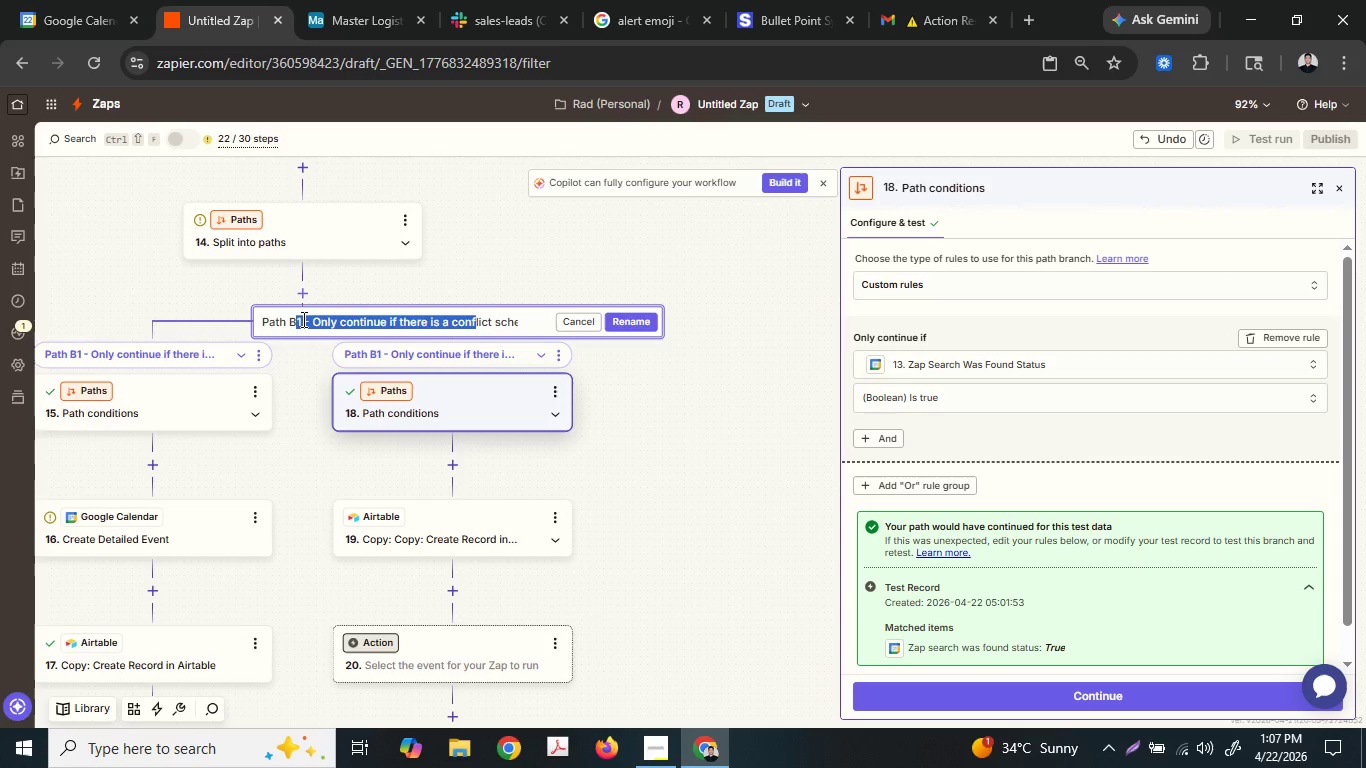 
left_click([302, 319])
 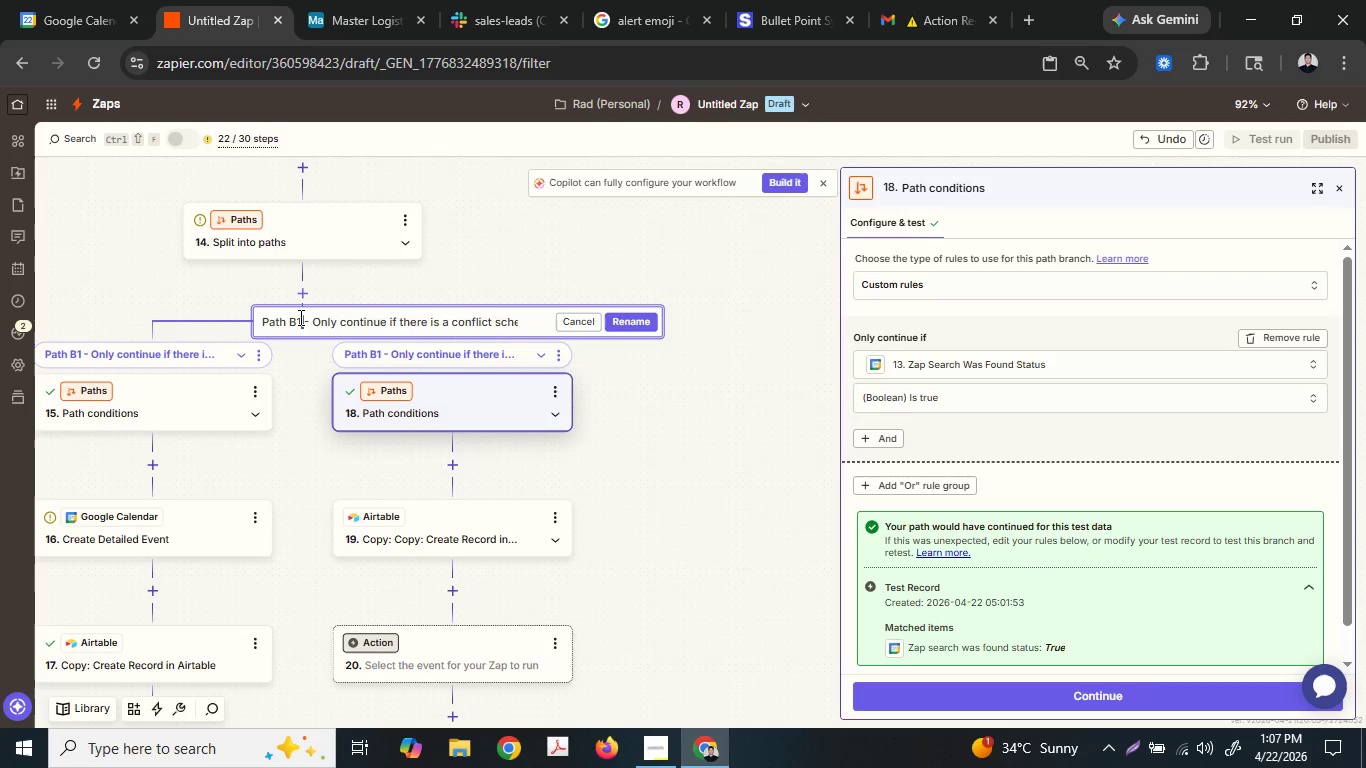 
key(Backspace)
 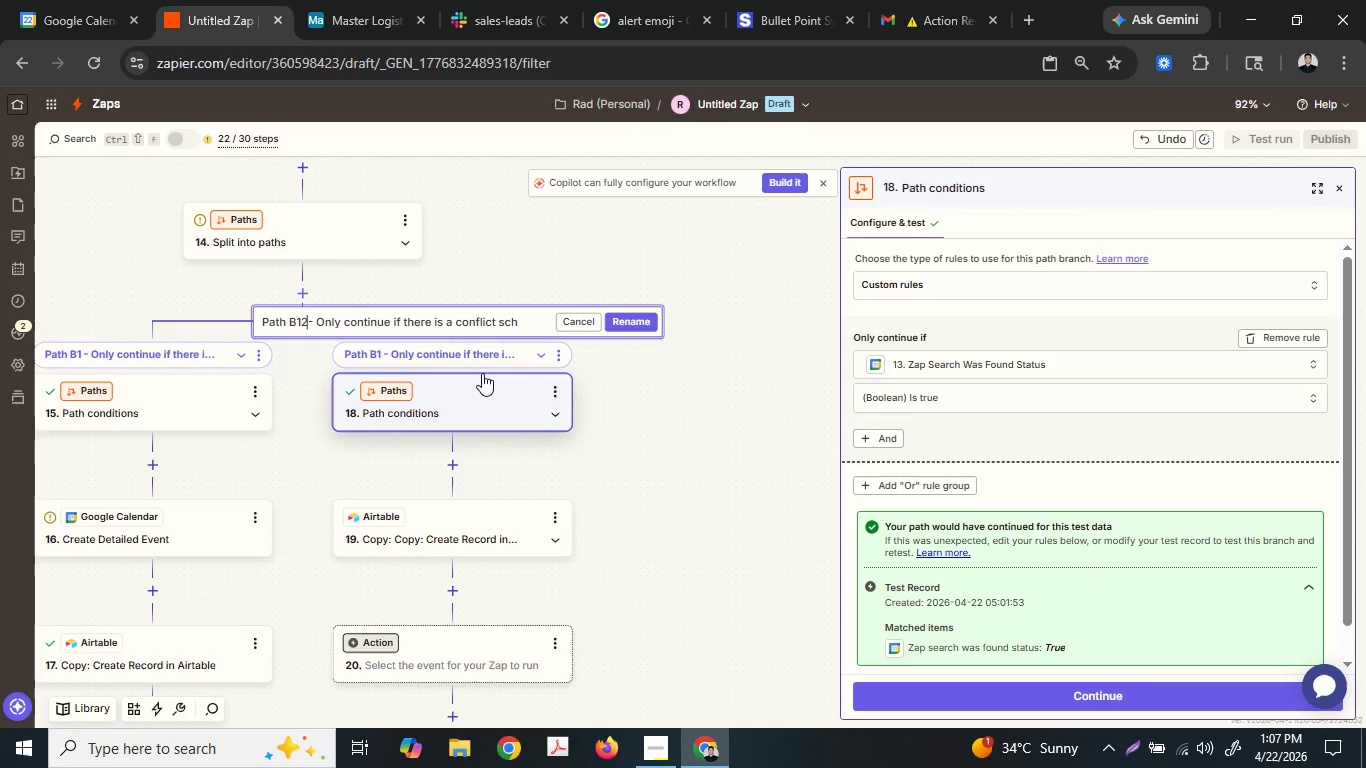 
key(2)
 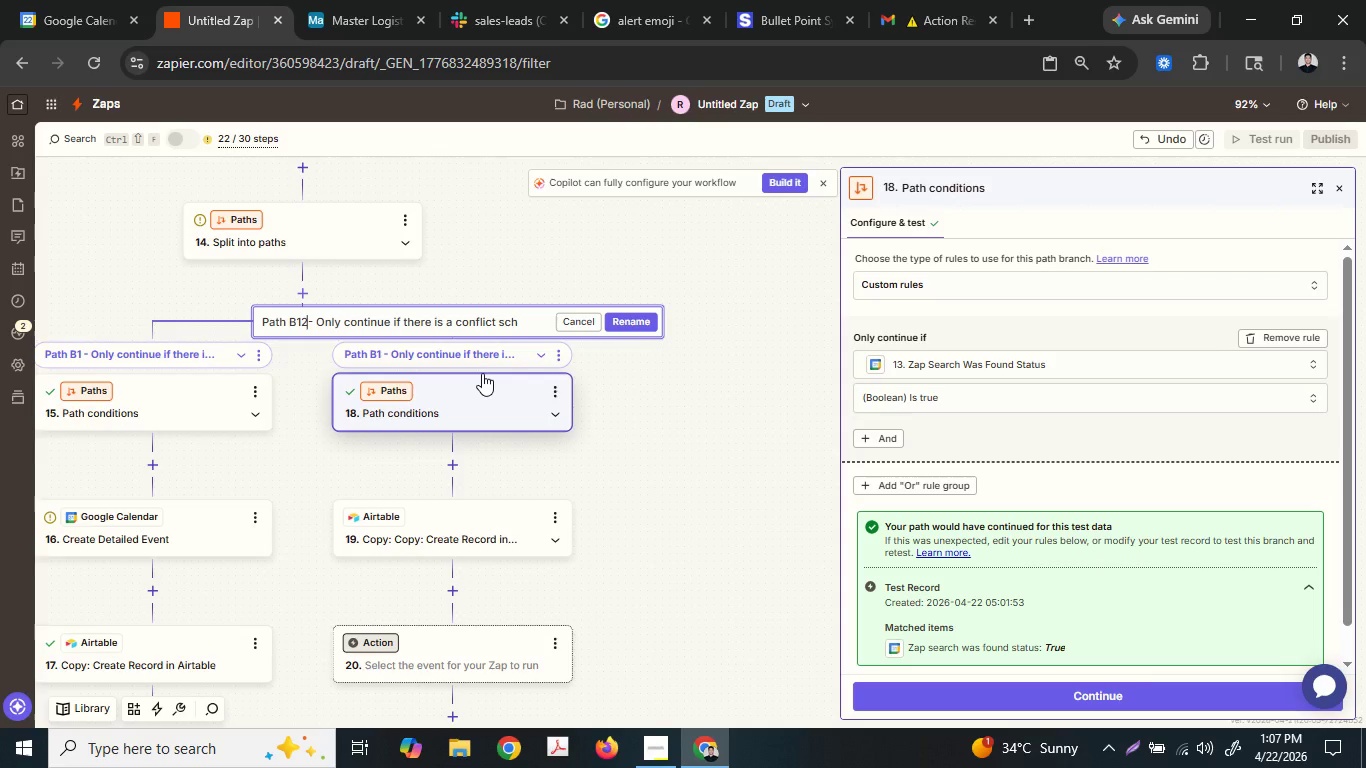 
key(Enter)
 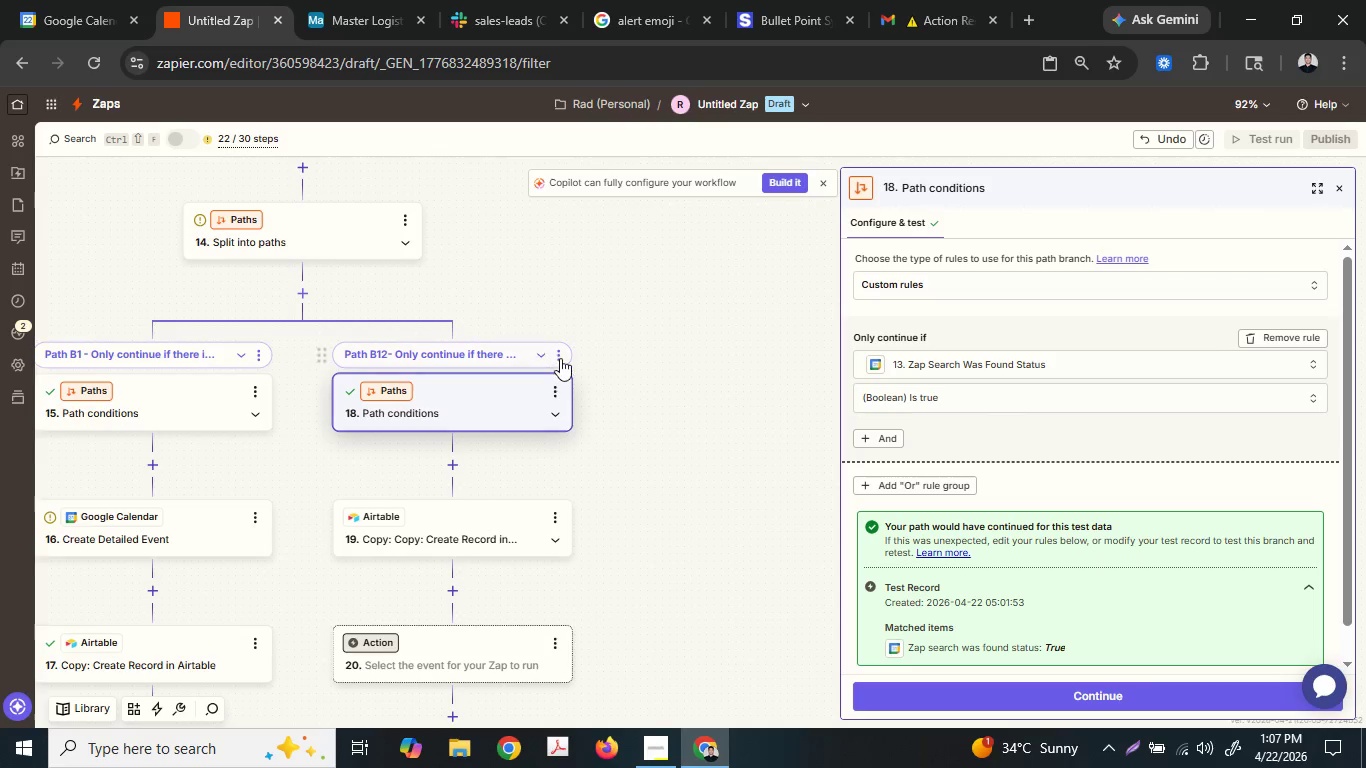 
left_click([556, 351])
 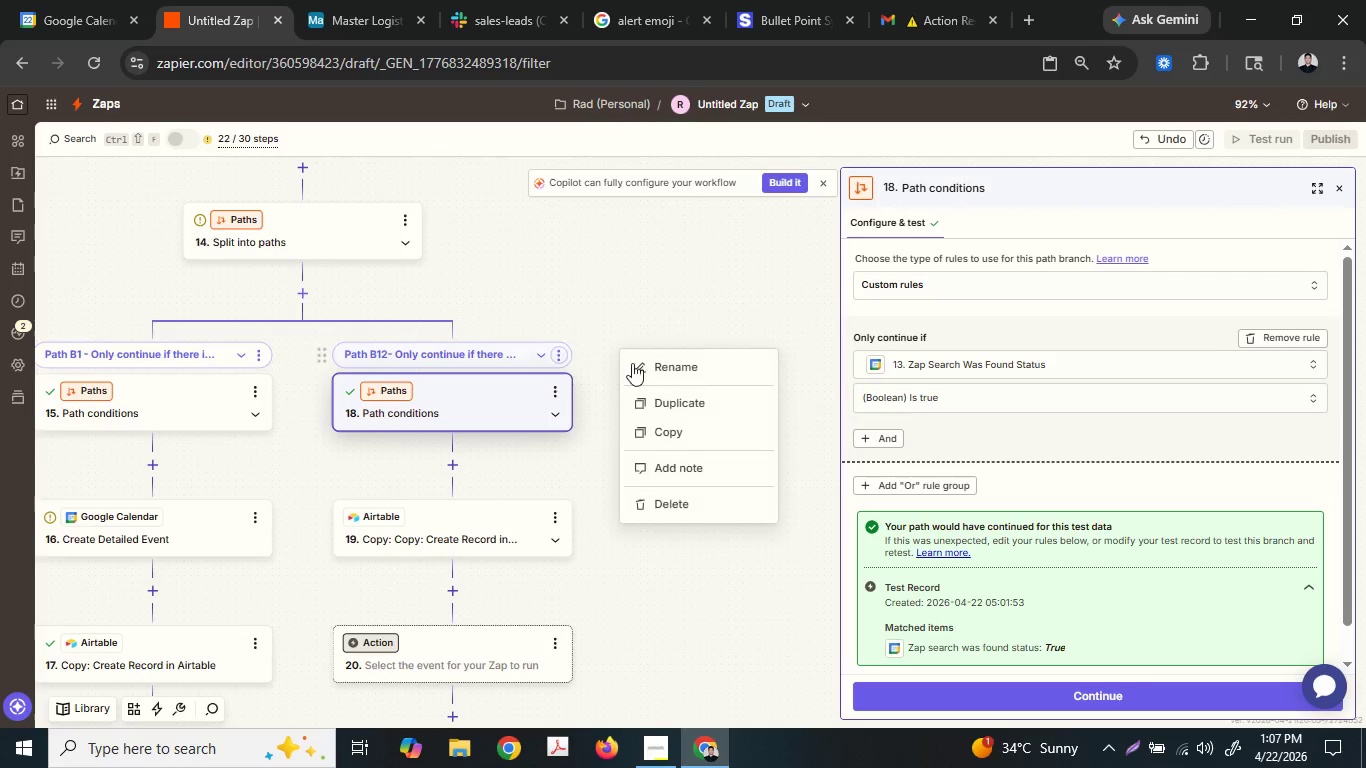 
left_click([658, 357])
 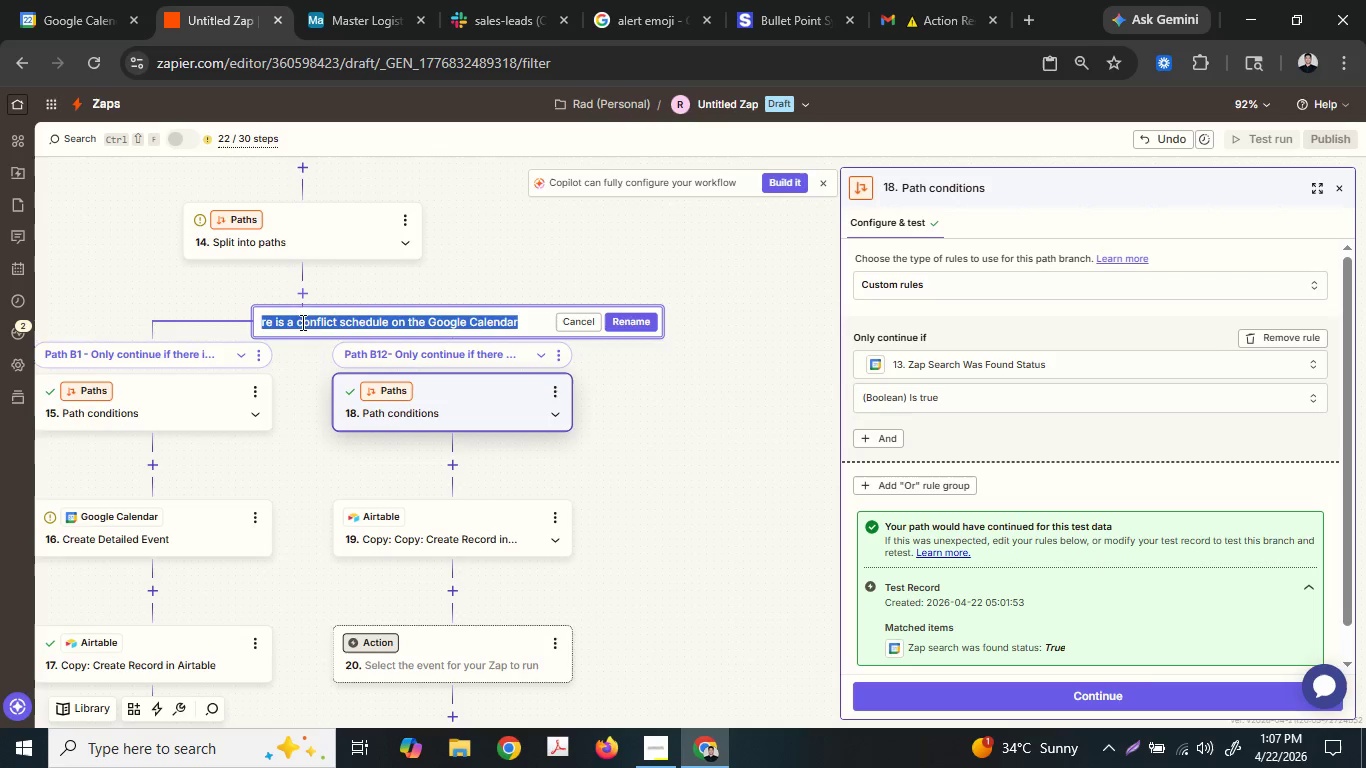 
left_click([288, 321])
 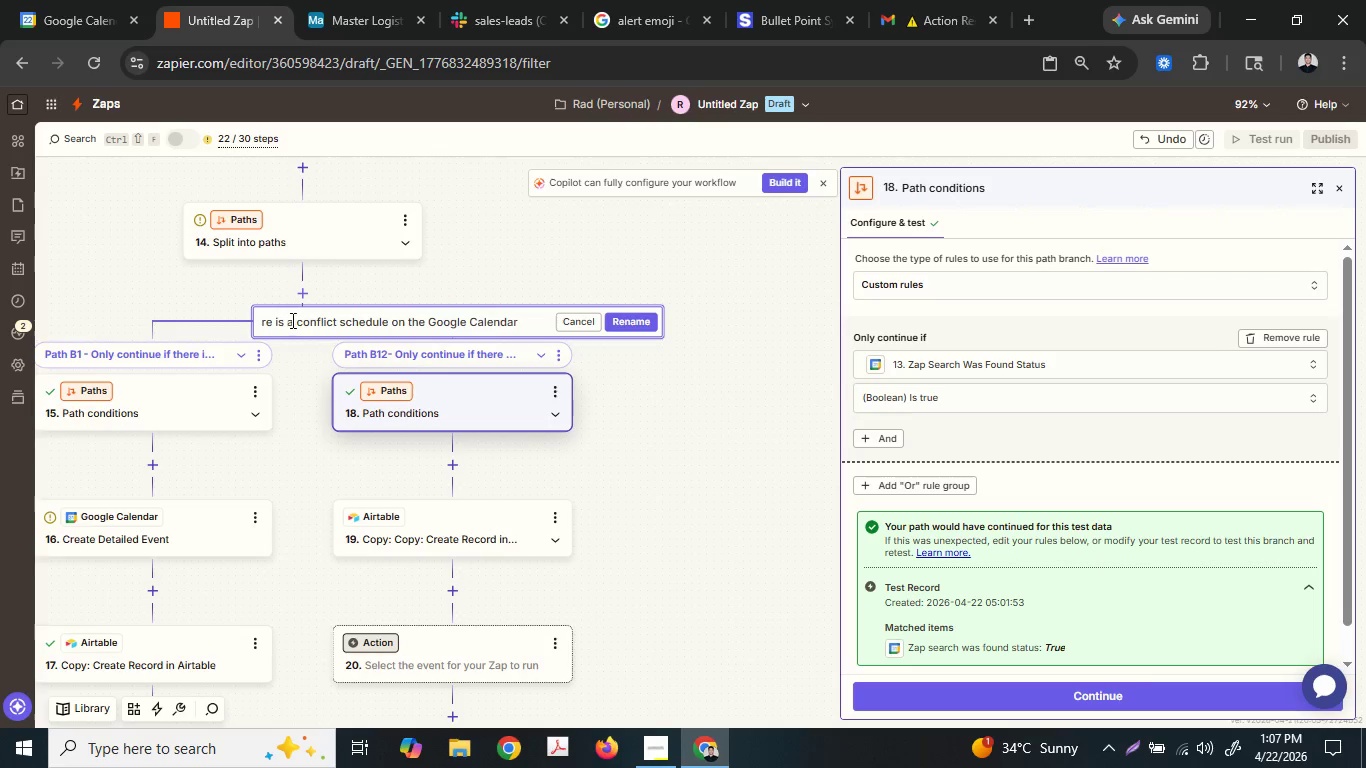 
left_click_drag(start_coordinate=[291, 320], to_coordinate=[309, 310])
 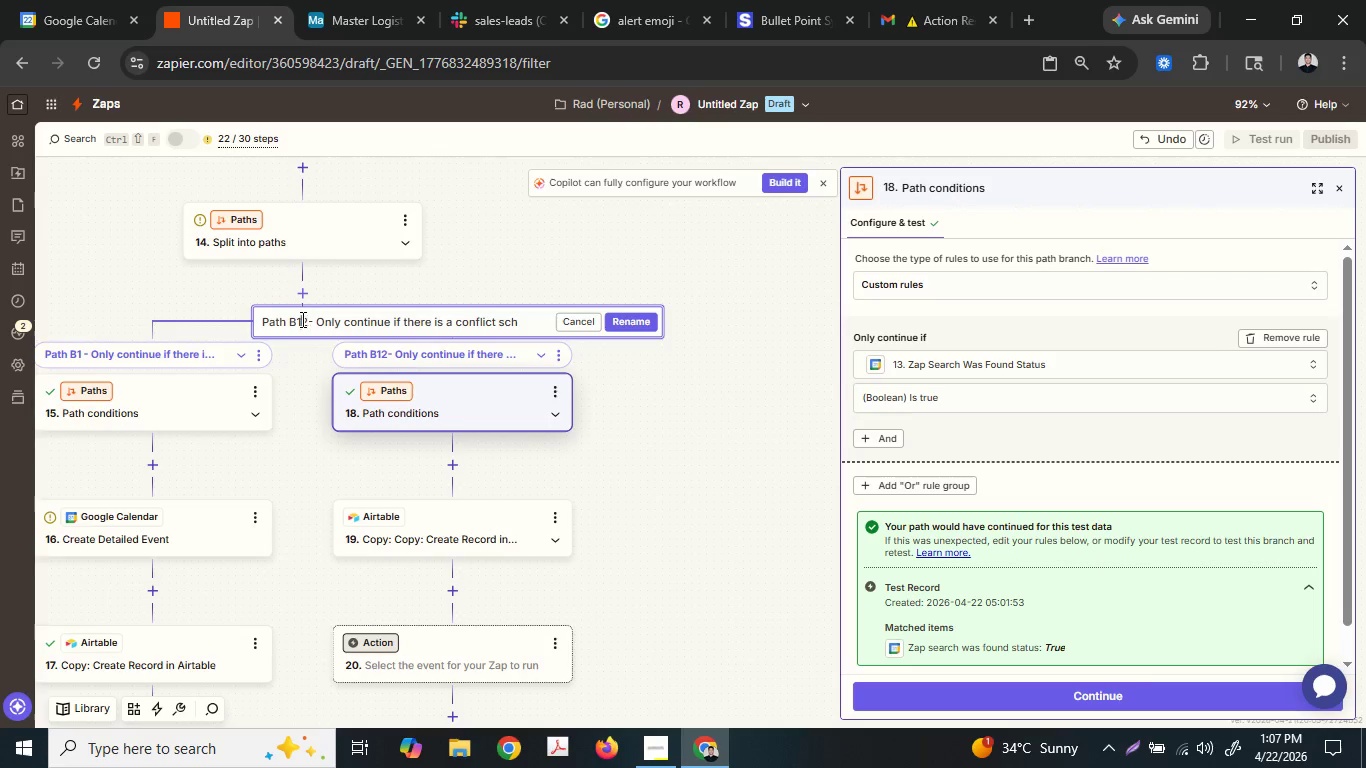 
left_click([301, 319])
 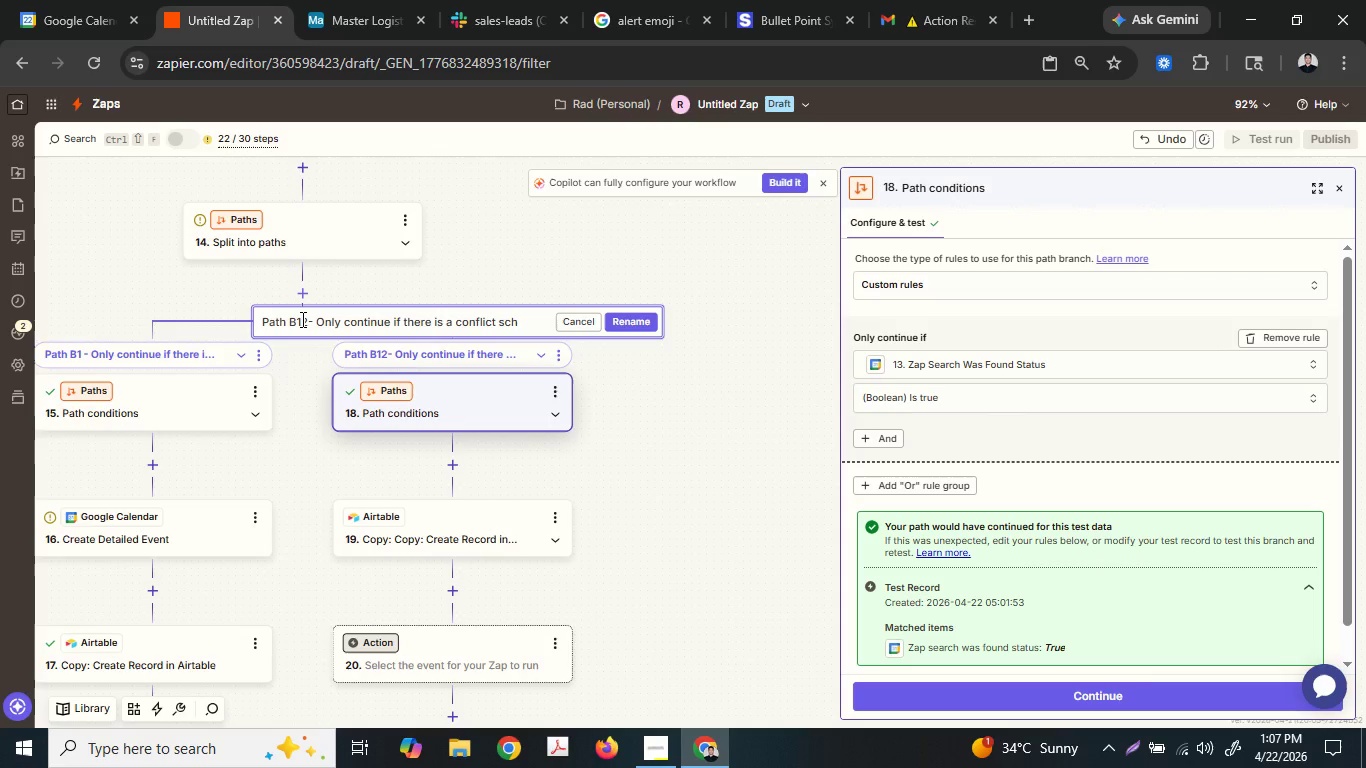 
key(Backspace)
 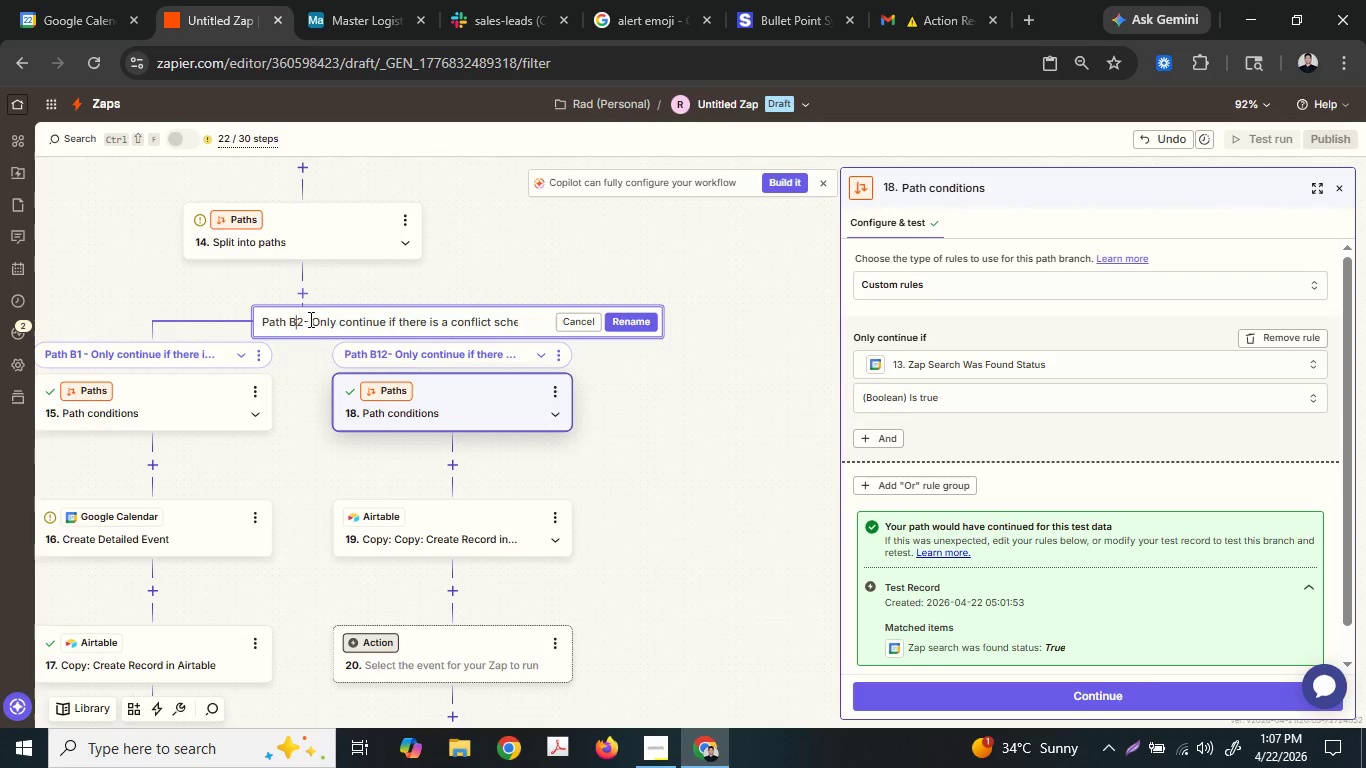 
key(Enter)
 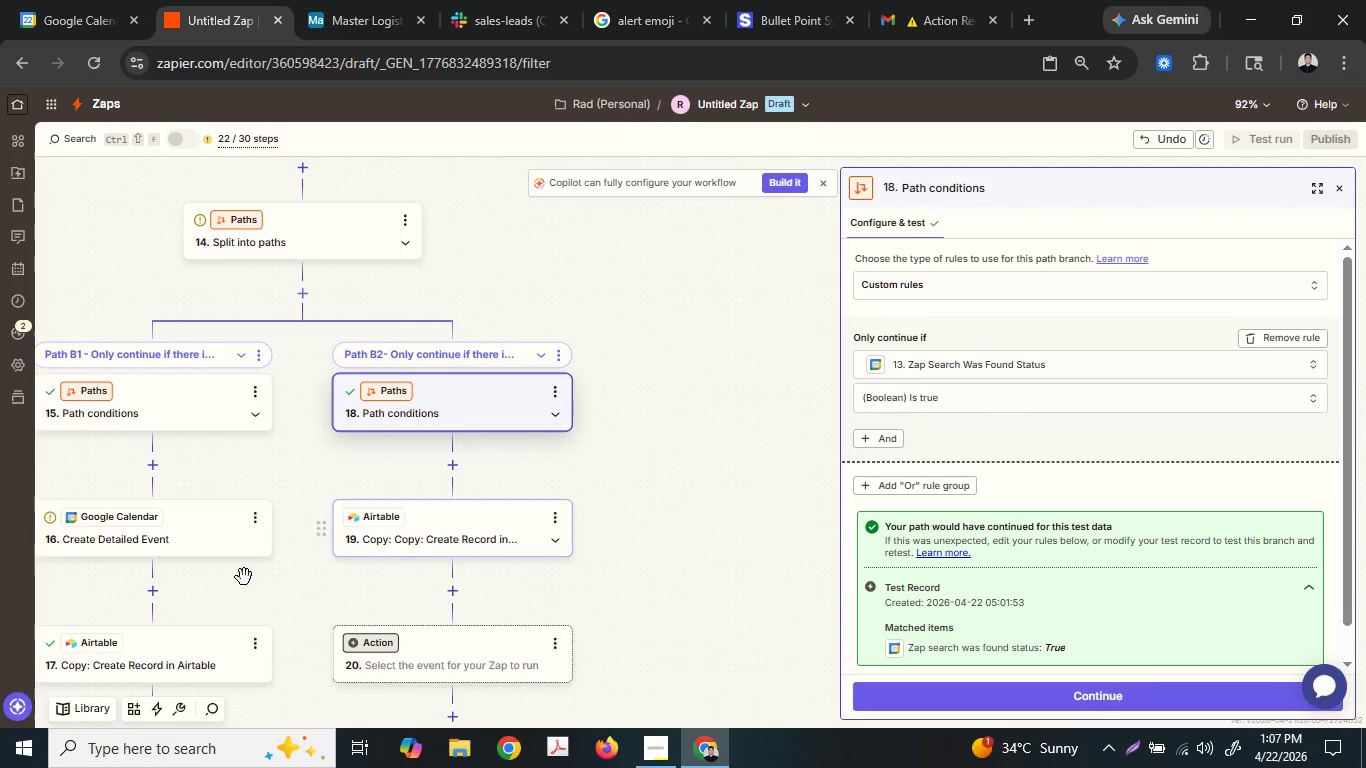 
left_click([293, 495])
 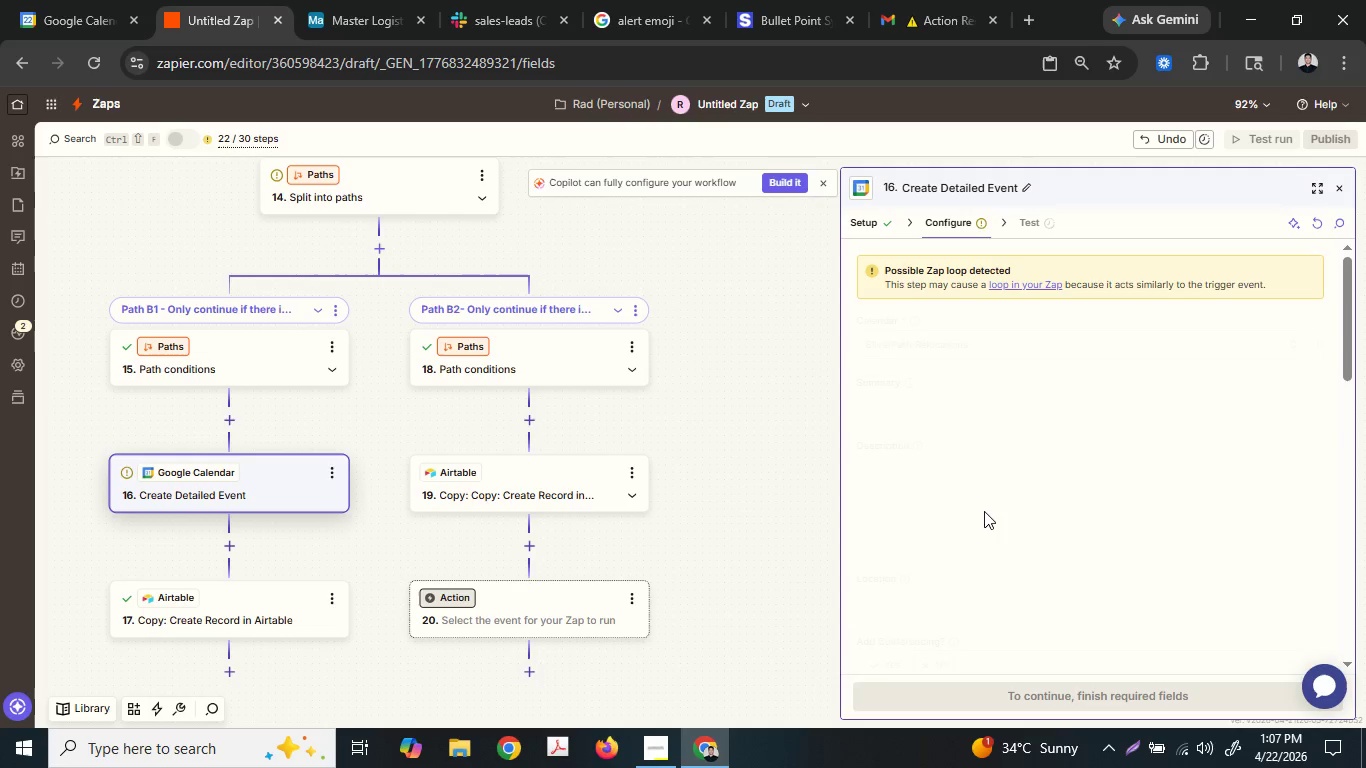 
scroll: coordinate [1019, 510], scroll_direction: down, amount: 1.0
 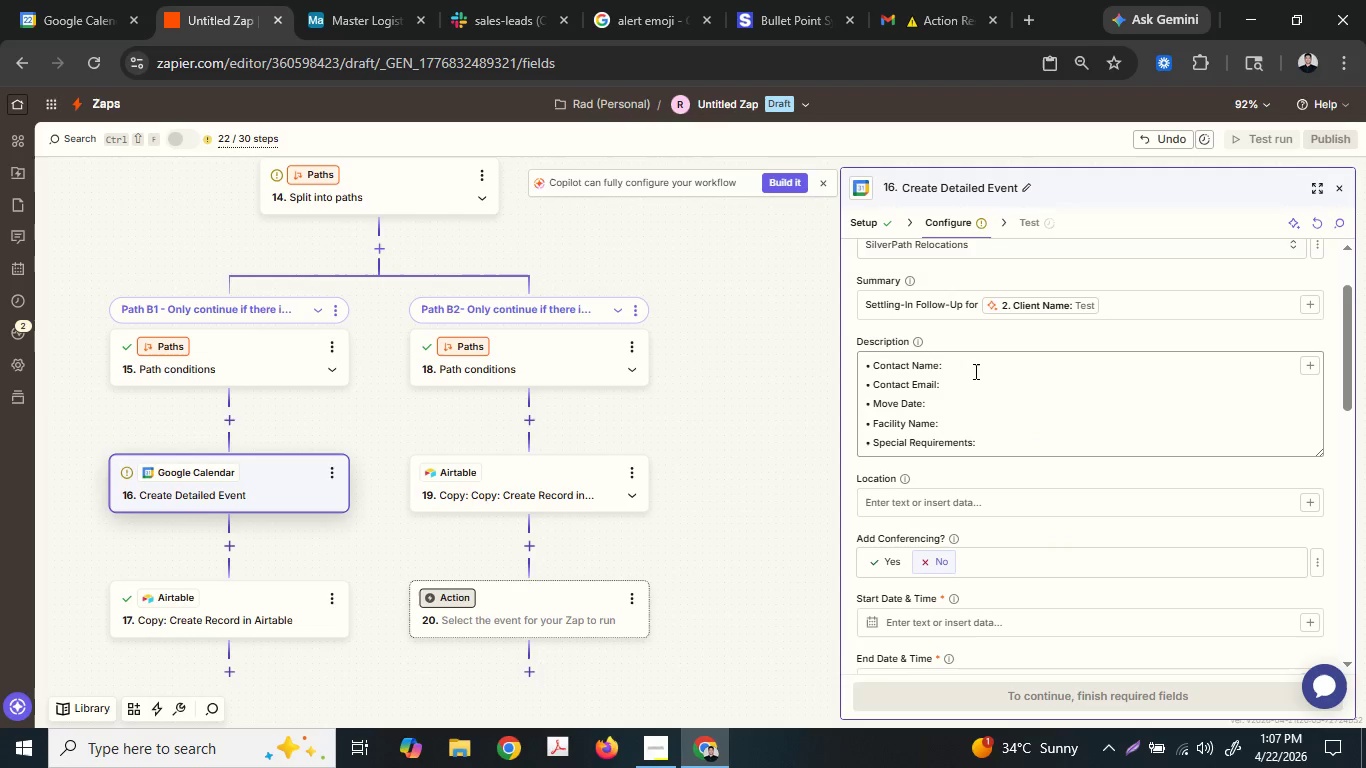 
left_click([977, 360])
 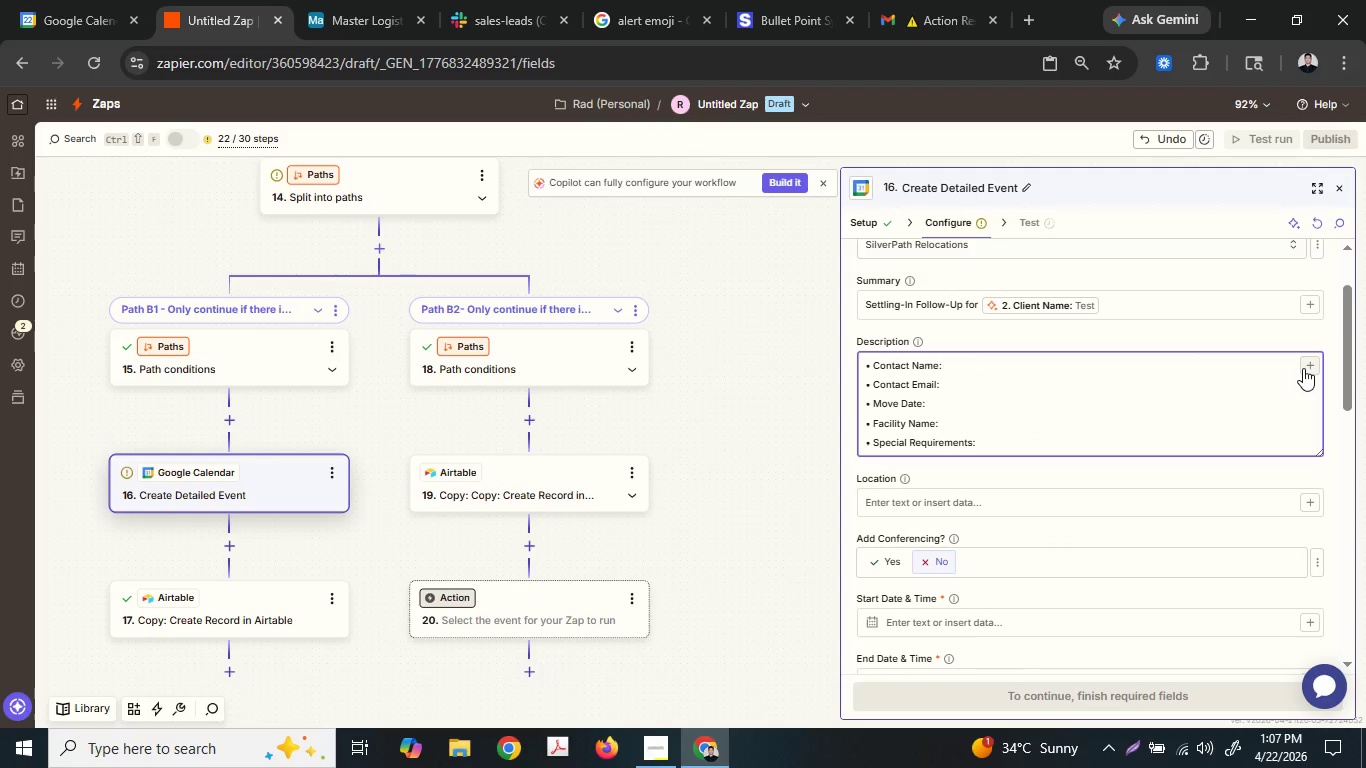 
left_click([1306, 367])
 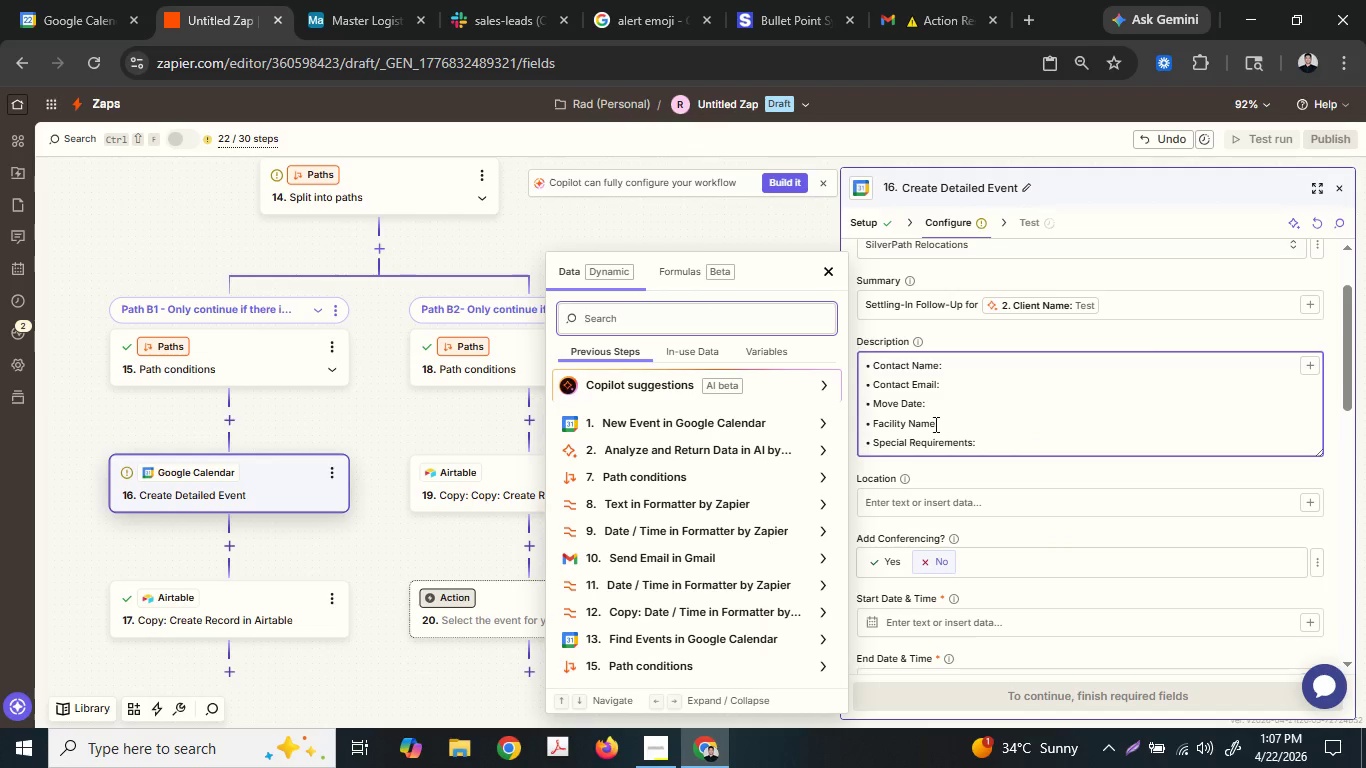 
type(co)
 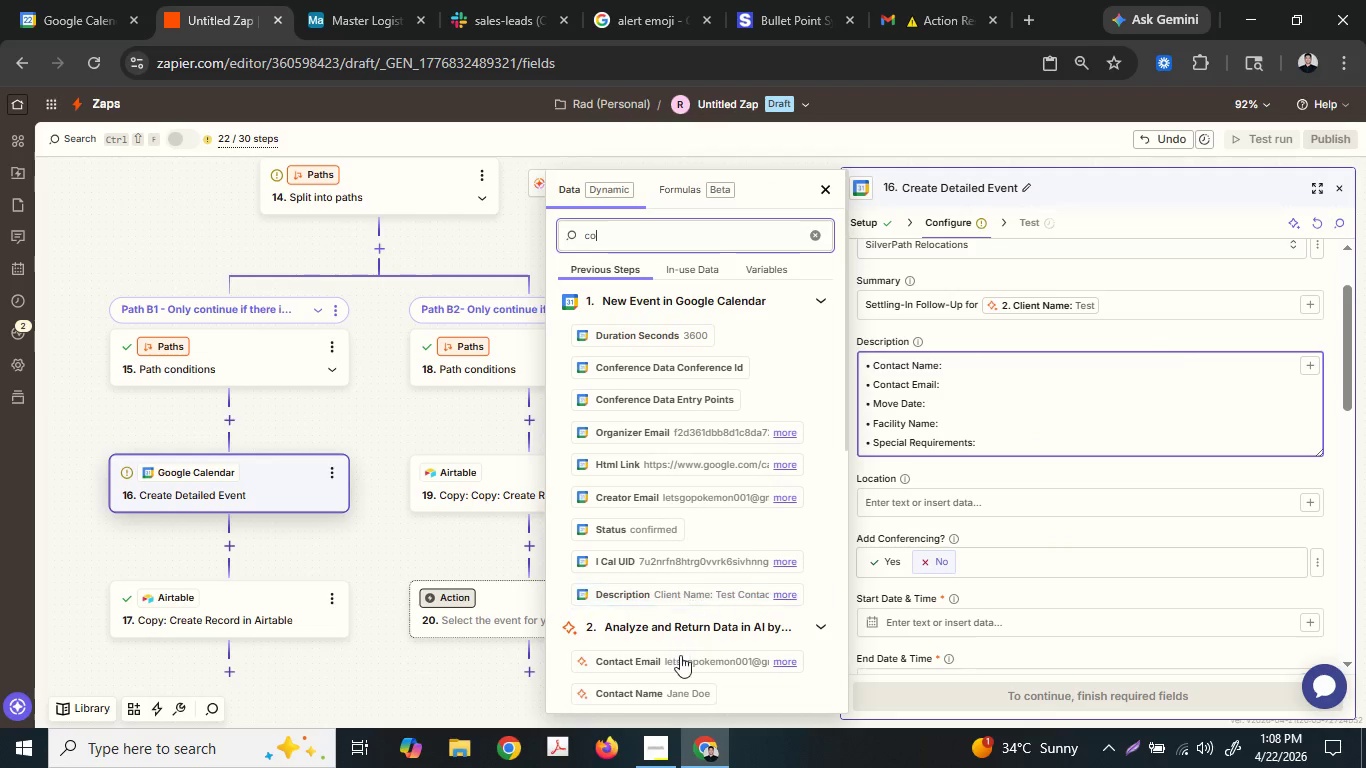 
left_click([671, 687])
 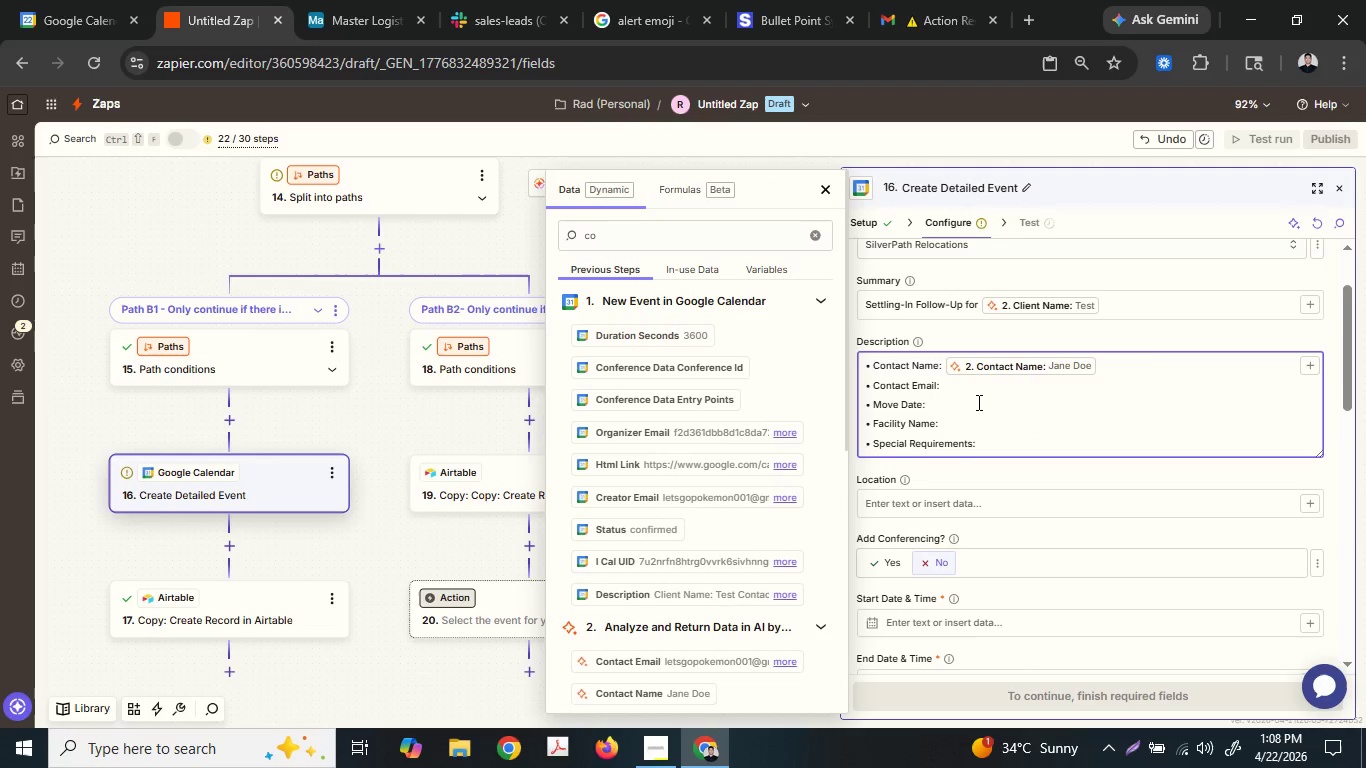 
left_click([978, 389])
 